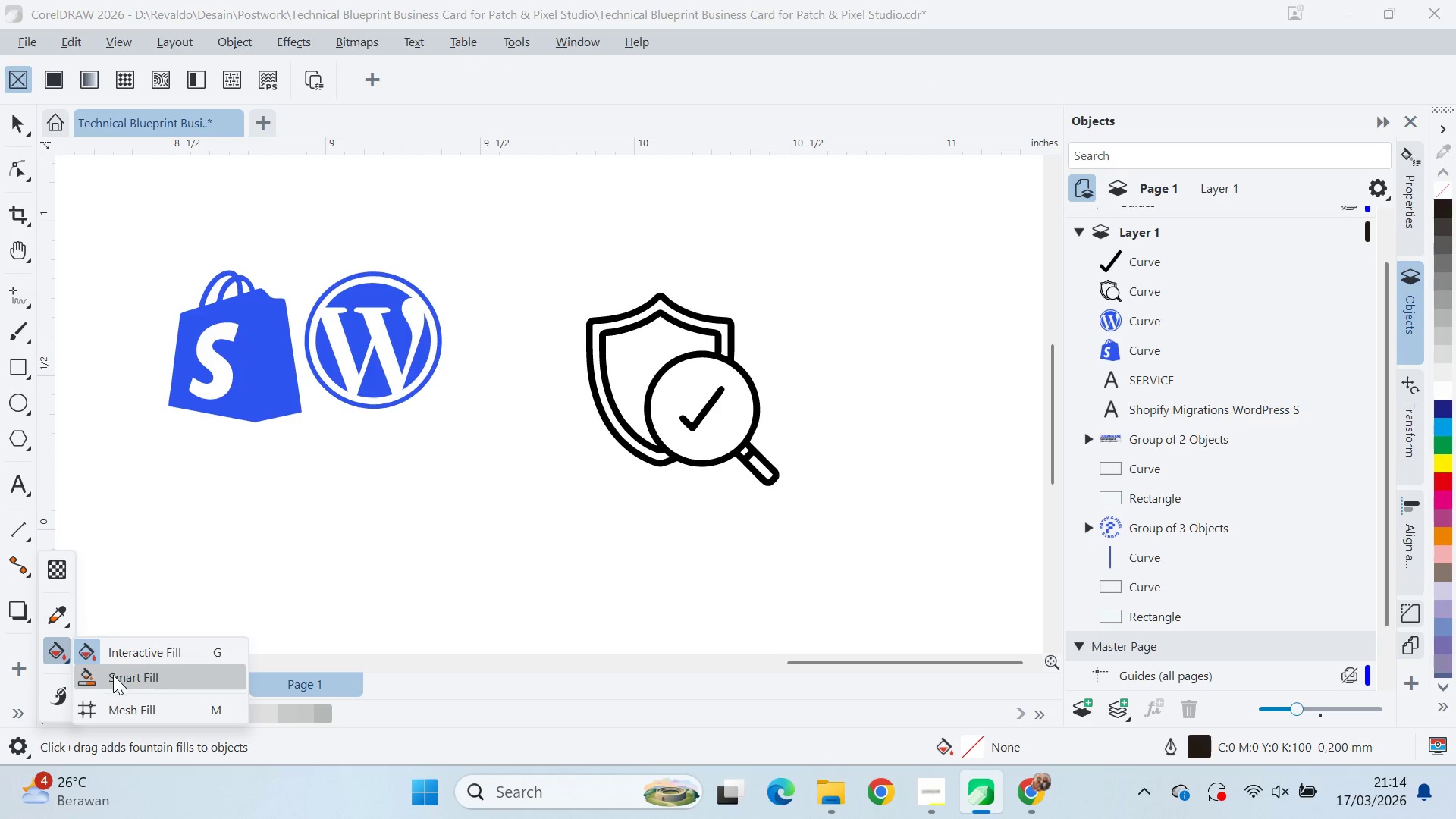 
left_click([113, 675])
 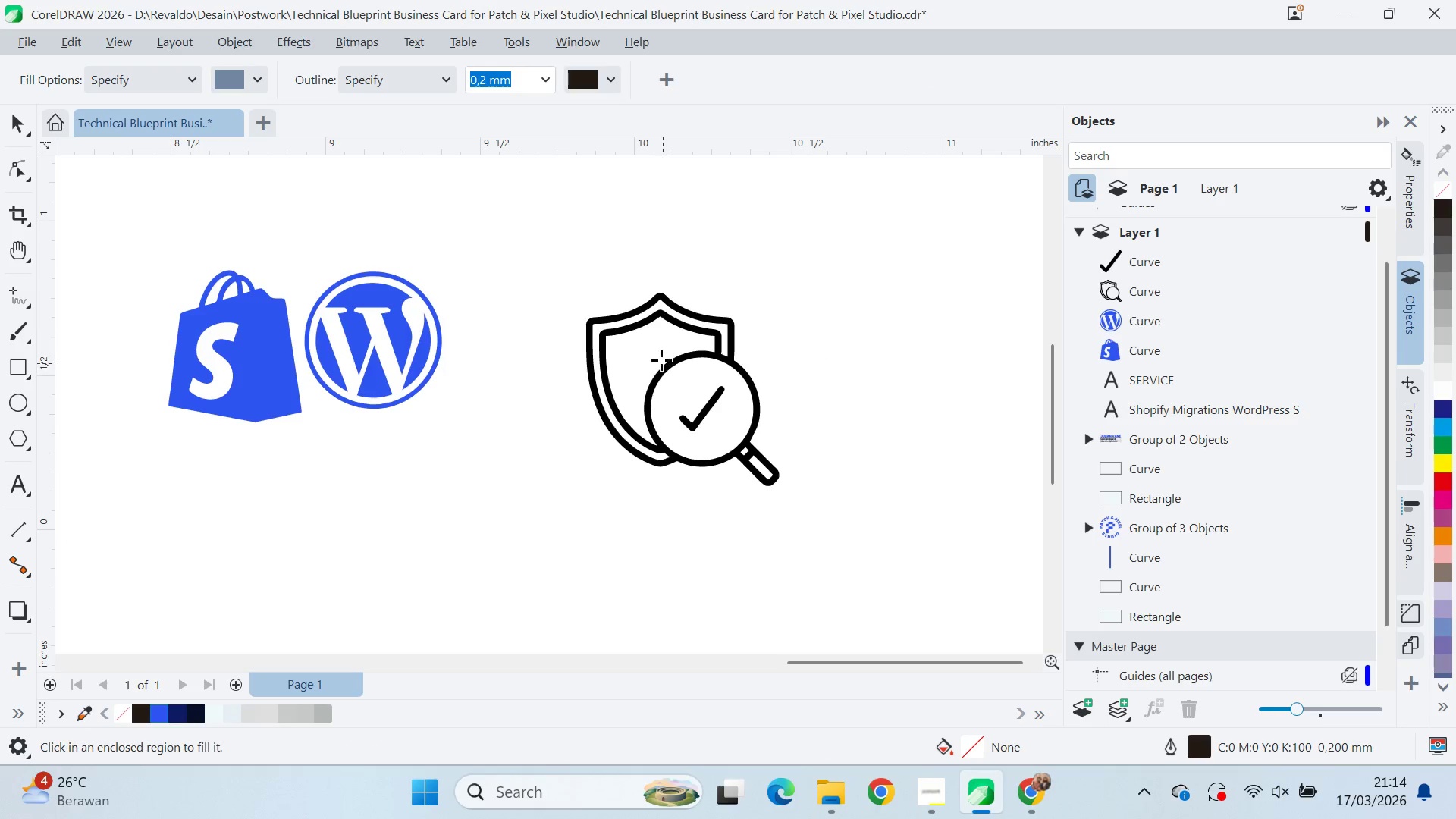 
key(V)
 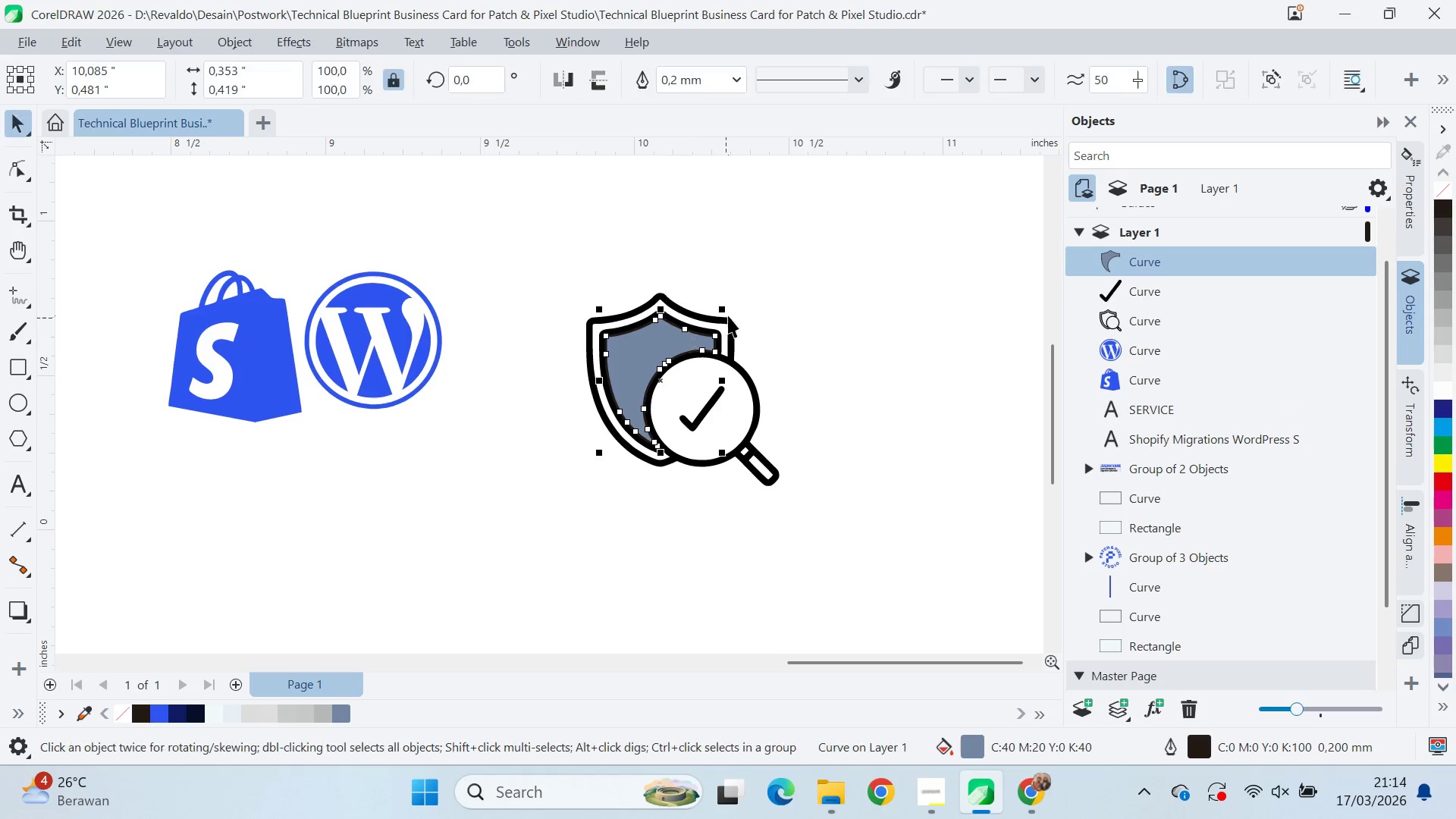 
hold_key(key=ShiftLeft, duration=0.48)
 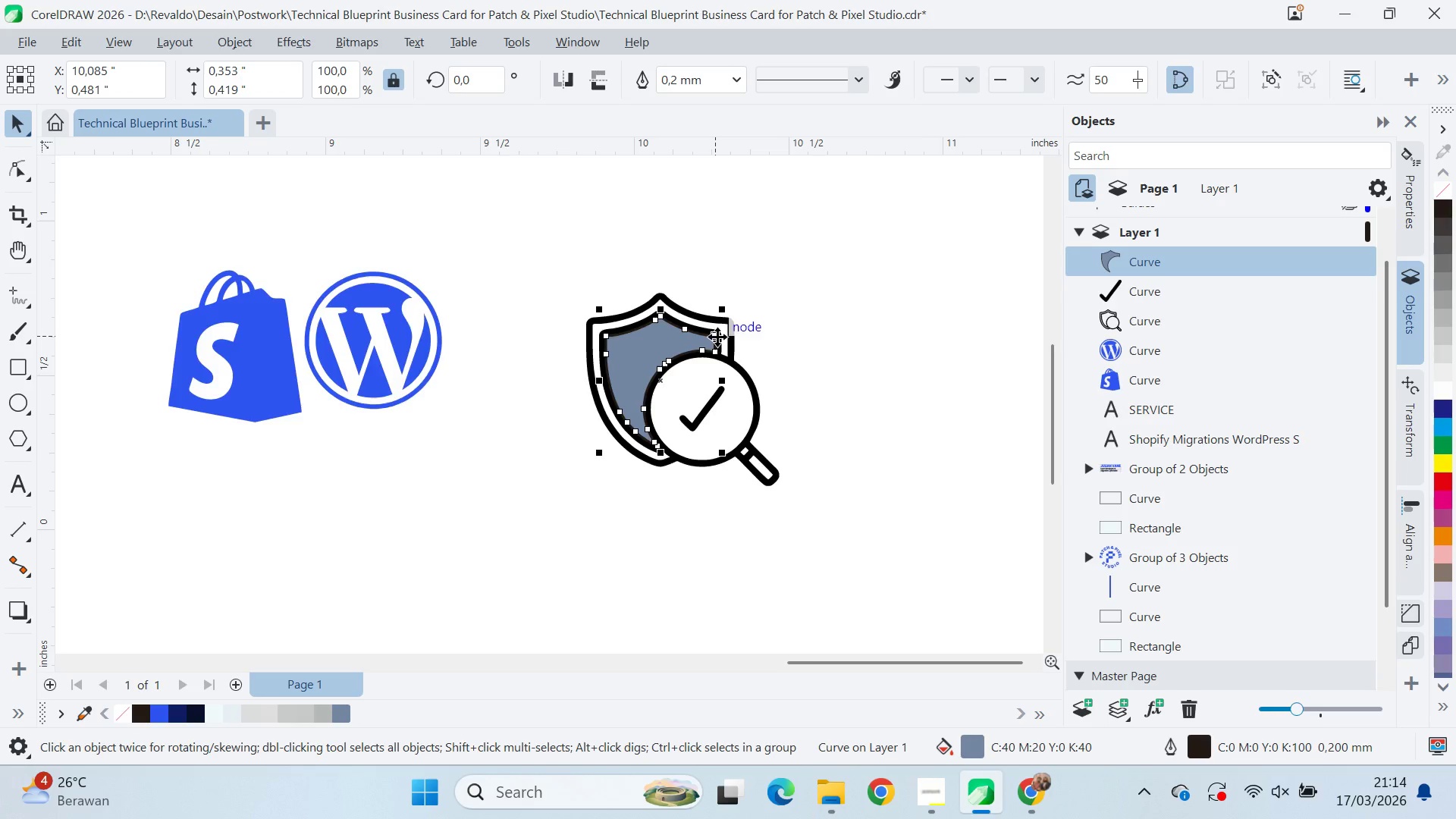 
hold_key(key=ShiftLeft, duration=0.45)
 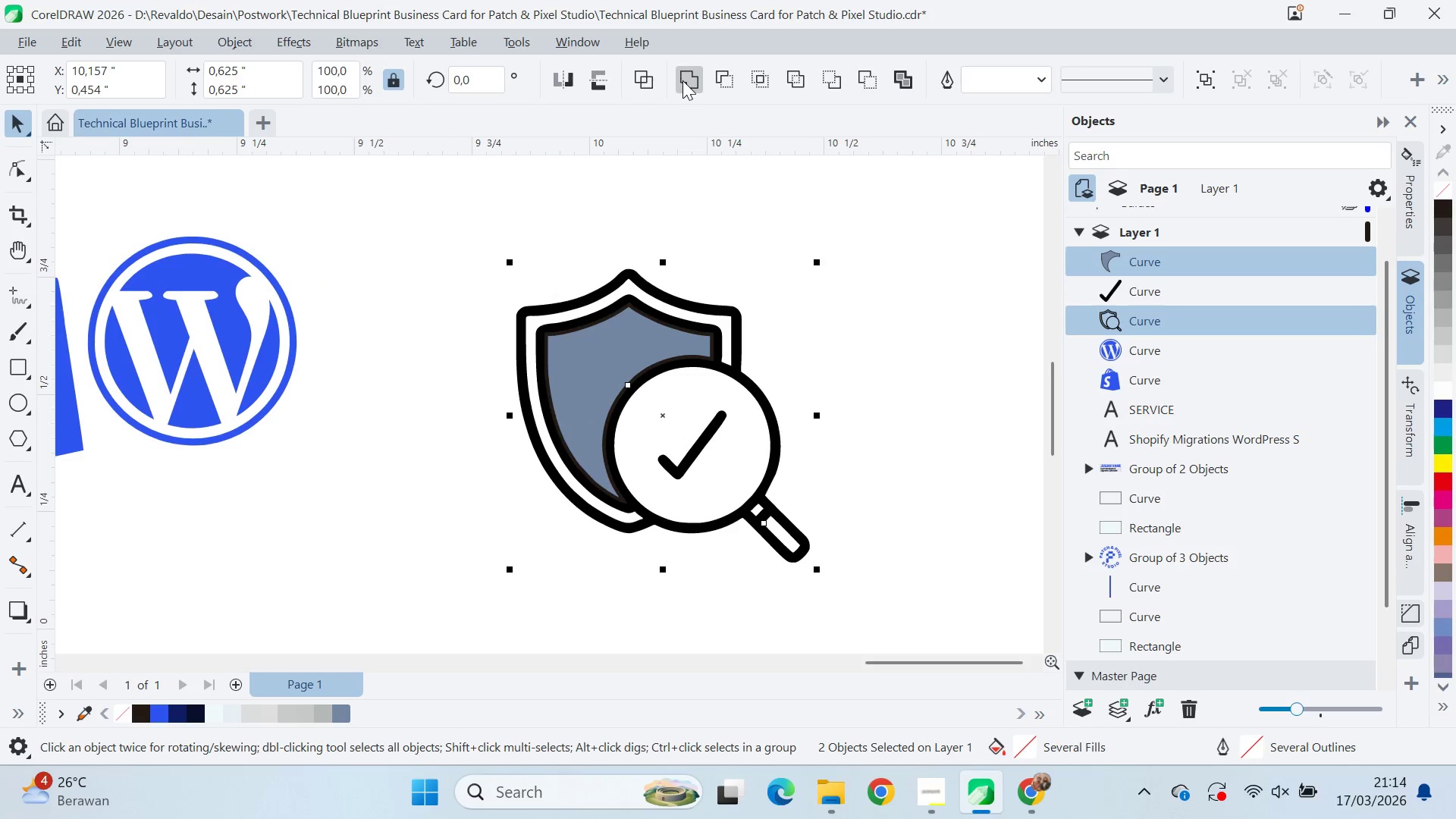 
scroll: coordinate [723, 340], scroll_direction: up, amount: 3.0
 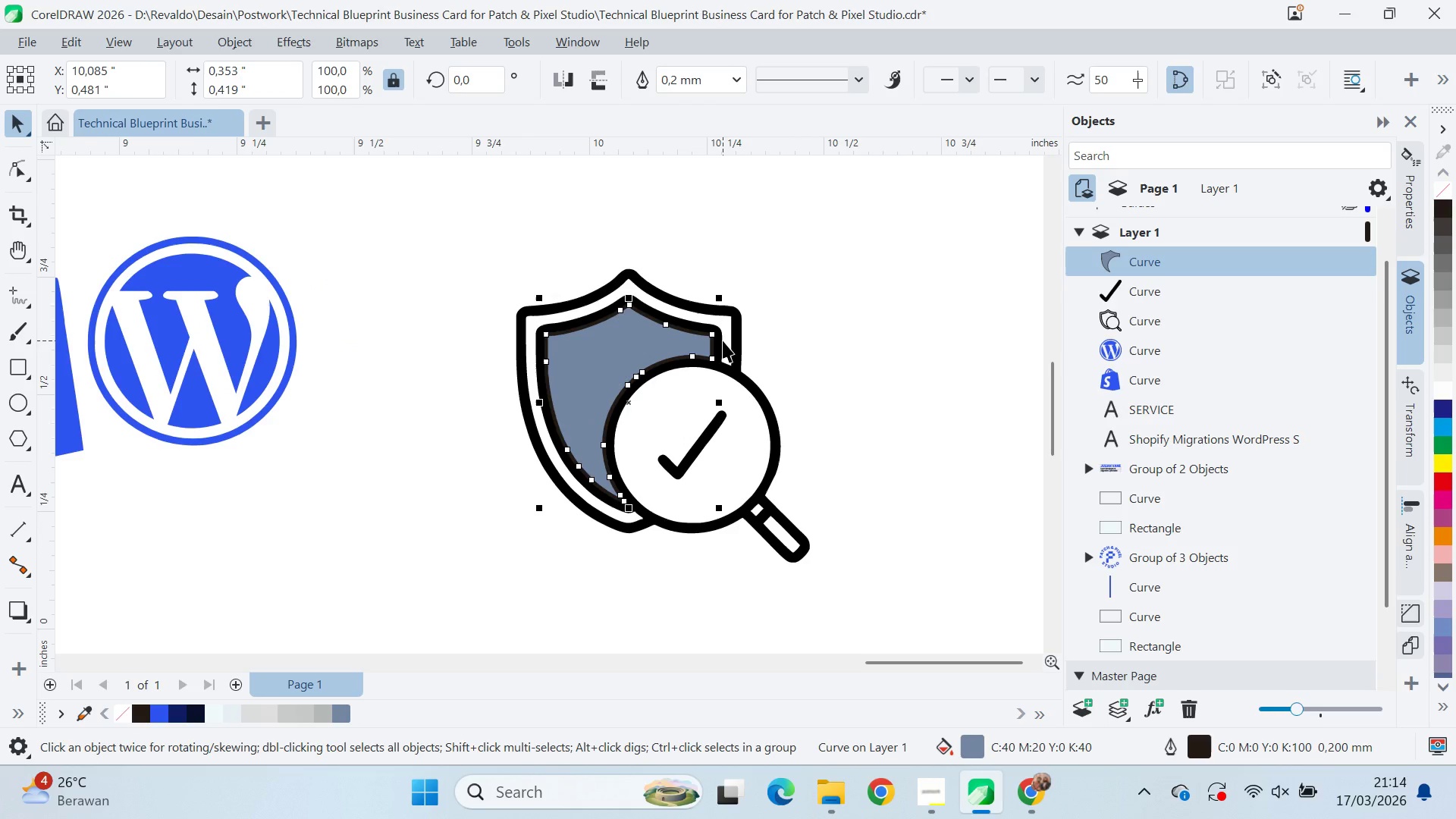 
left_click([723, 339])
 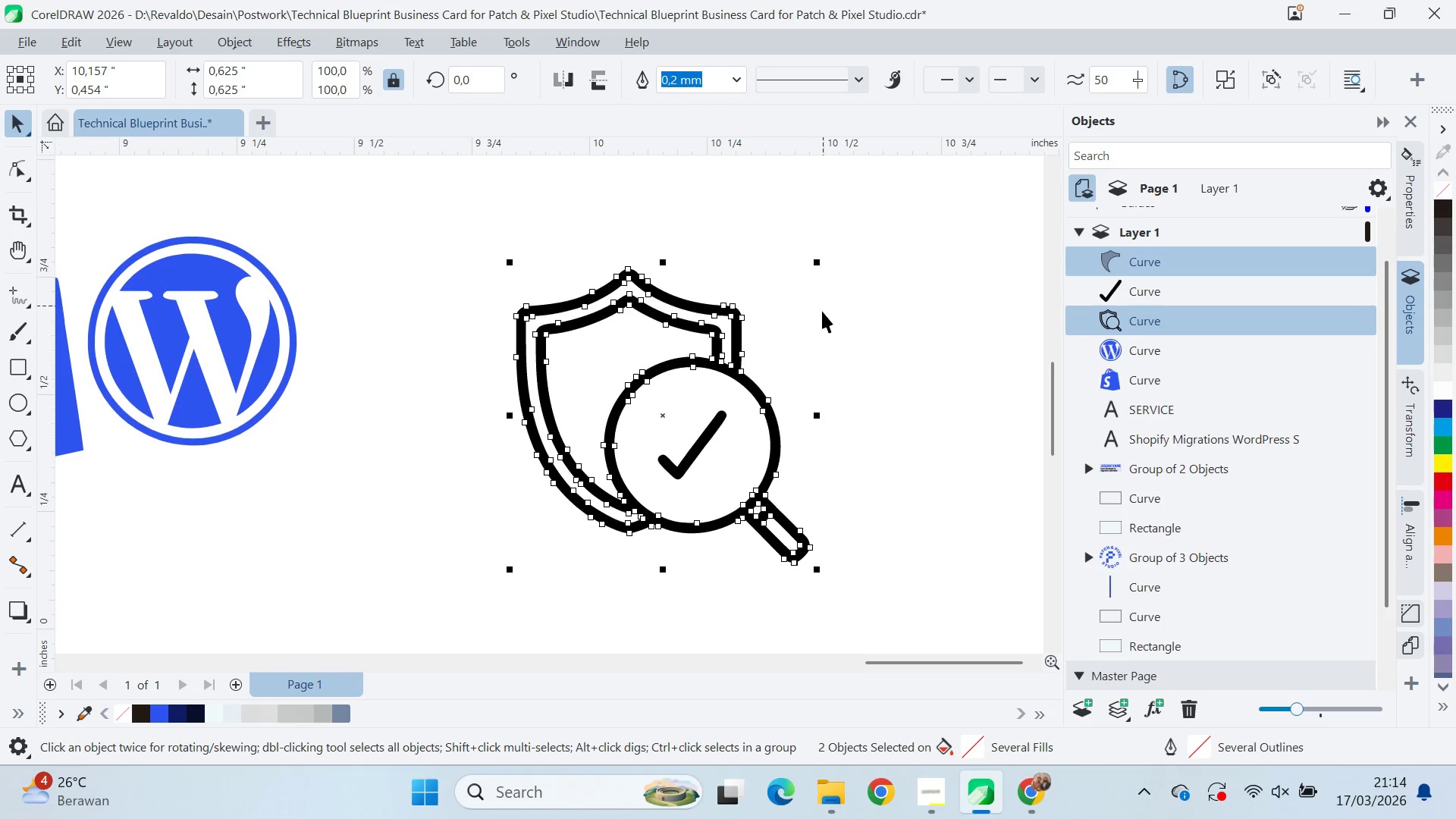 
key(Control+Z)
 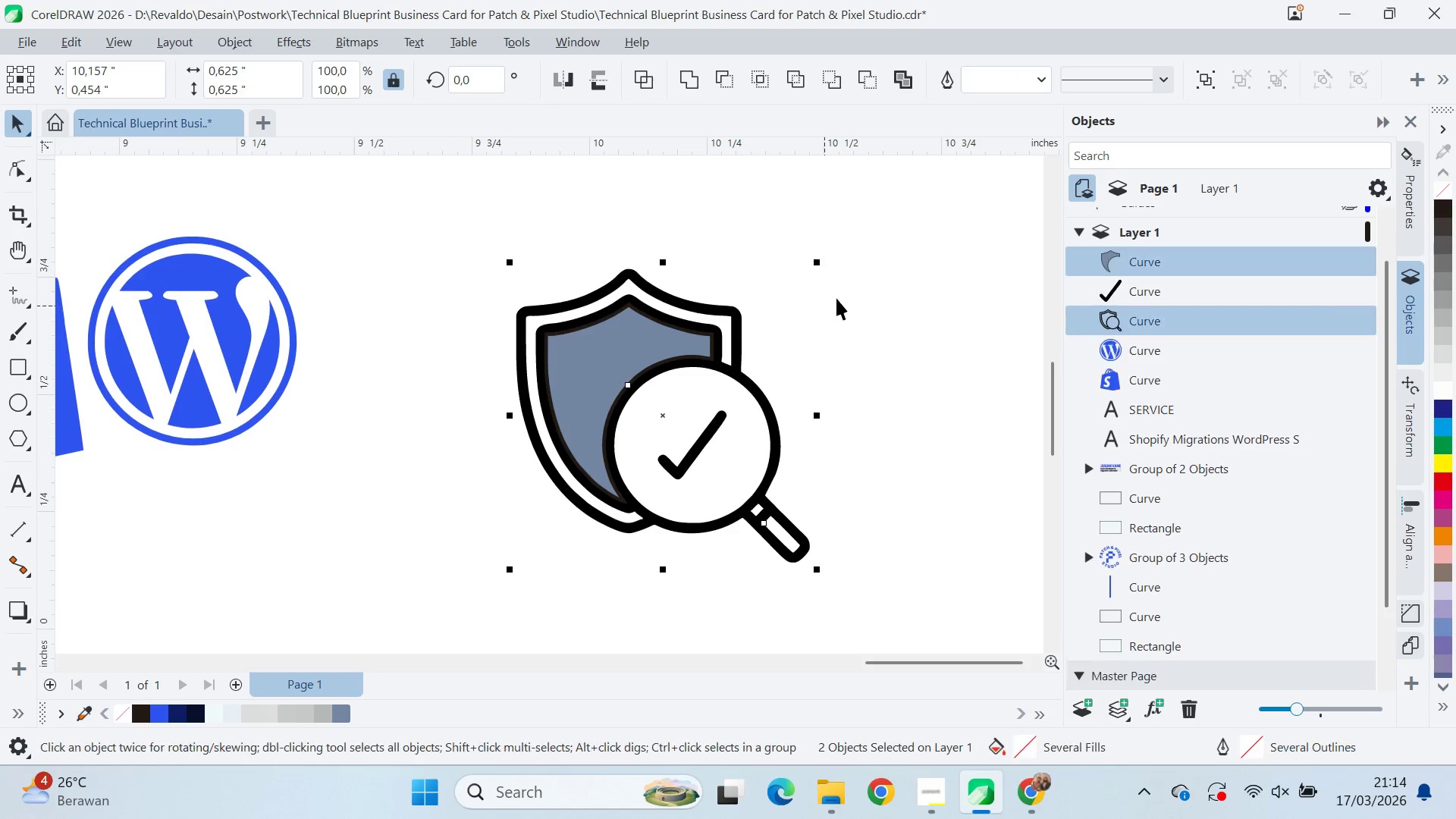 
left_click([839, 299])
 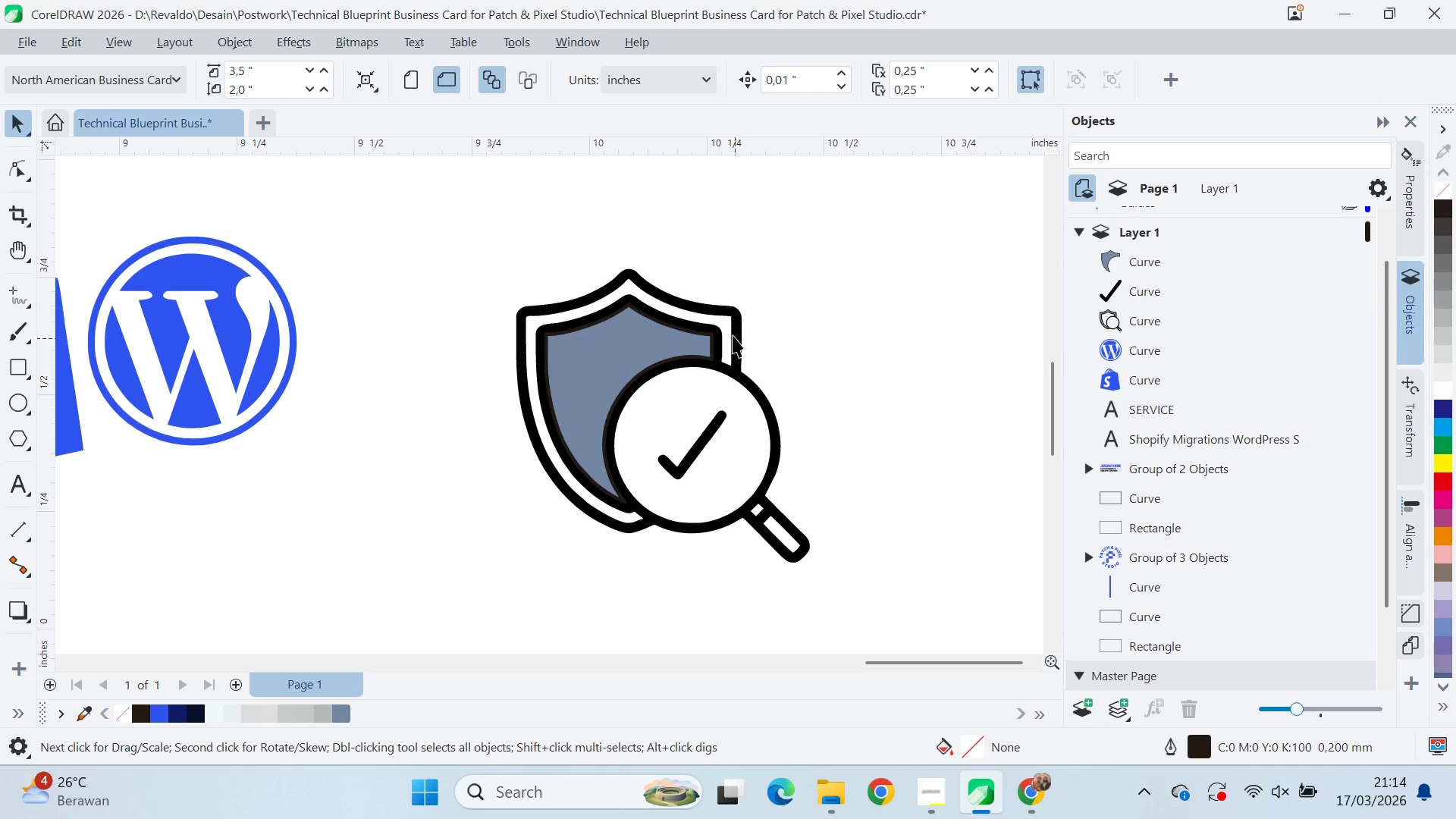 
left_click_drag(start_coordinate=[737, 325], to_coordinate=[848, 296])
 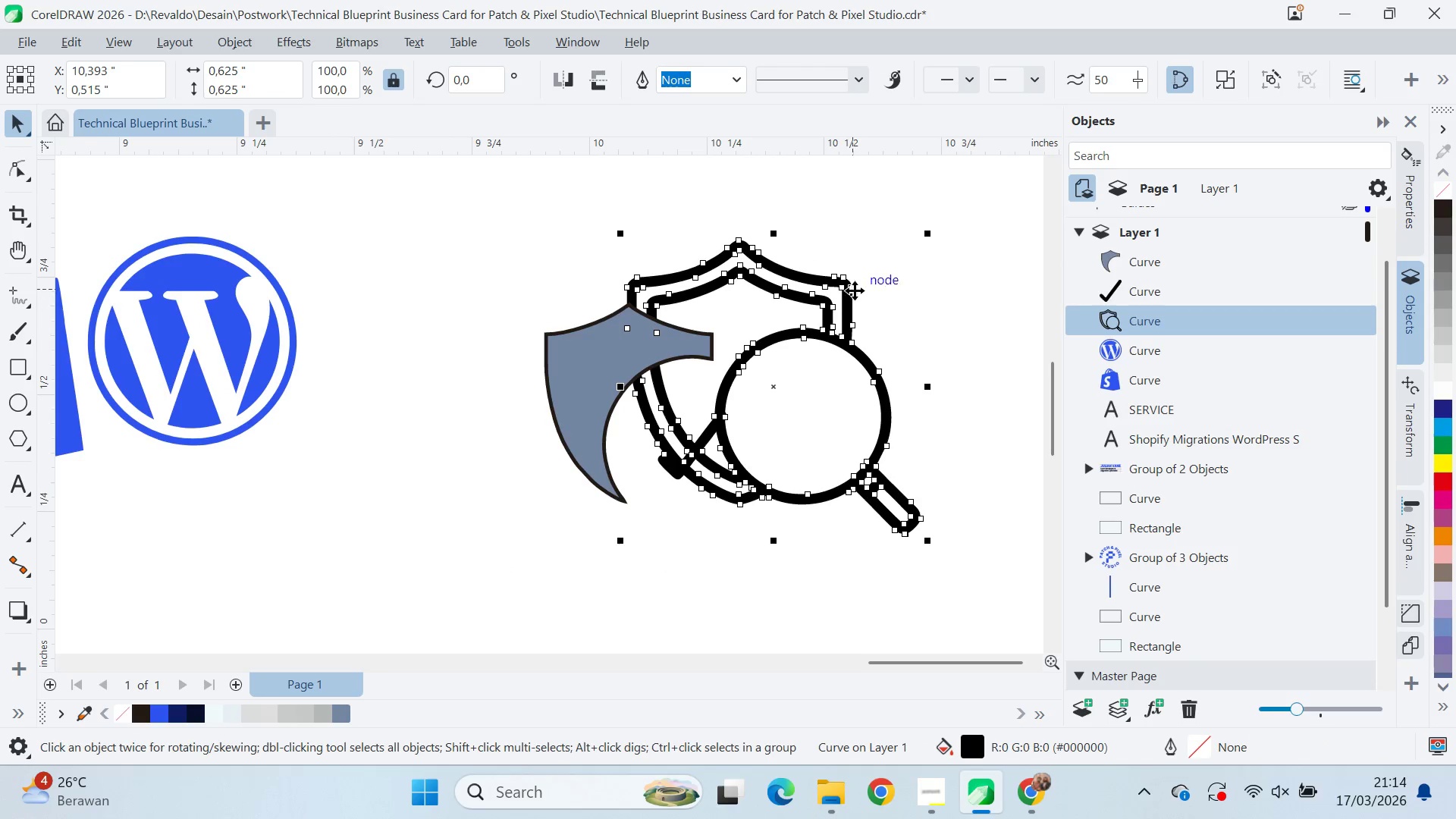 
key(Control+Z)
 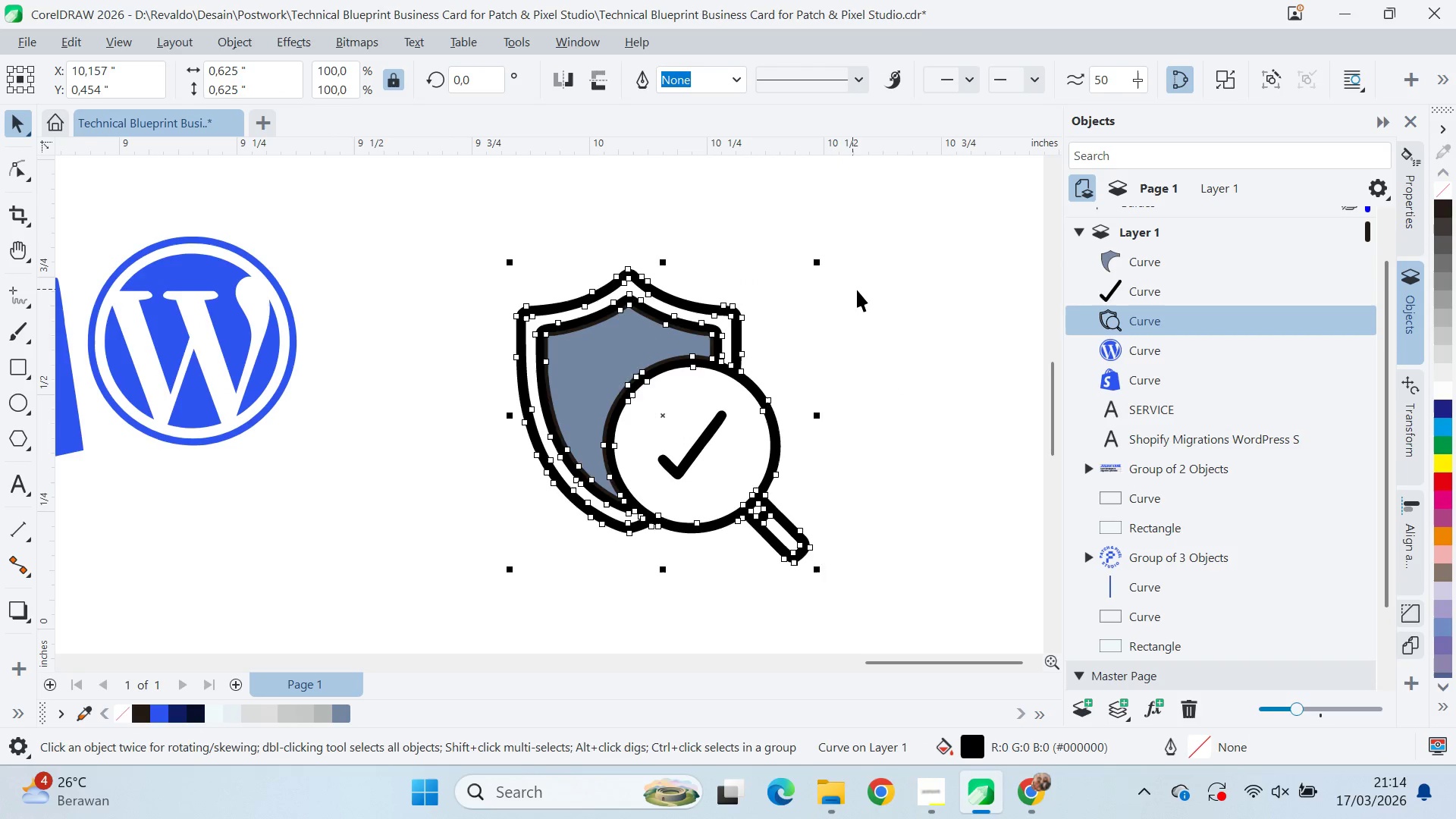 
left_click([857, 290])
 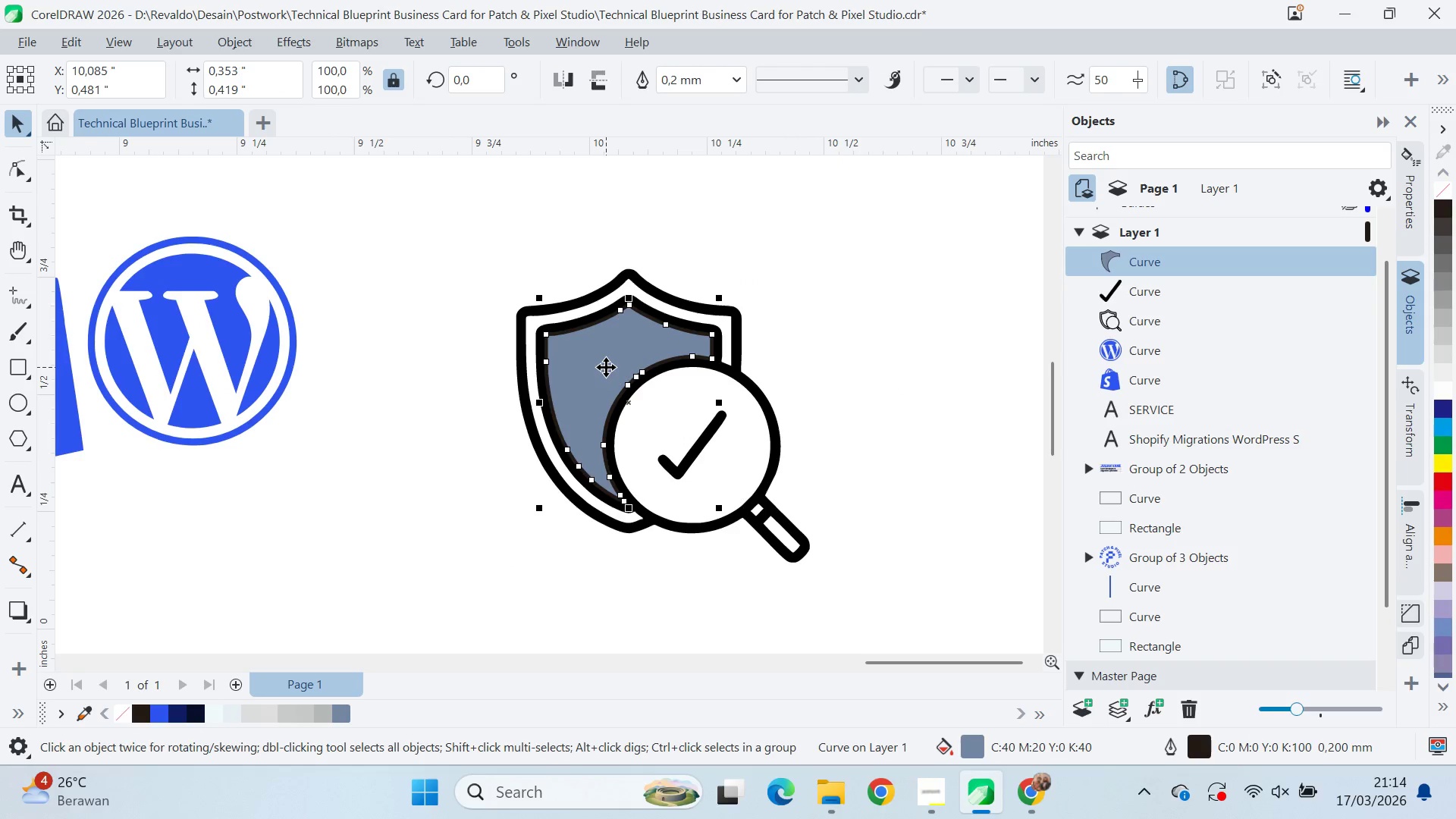 
key(Delete)
 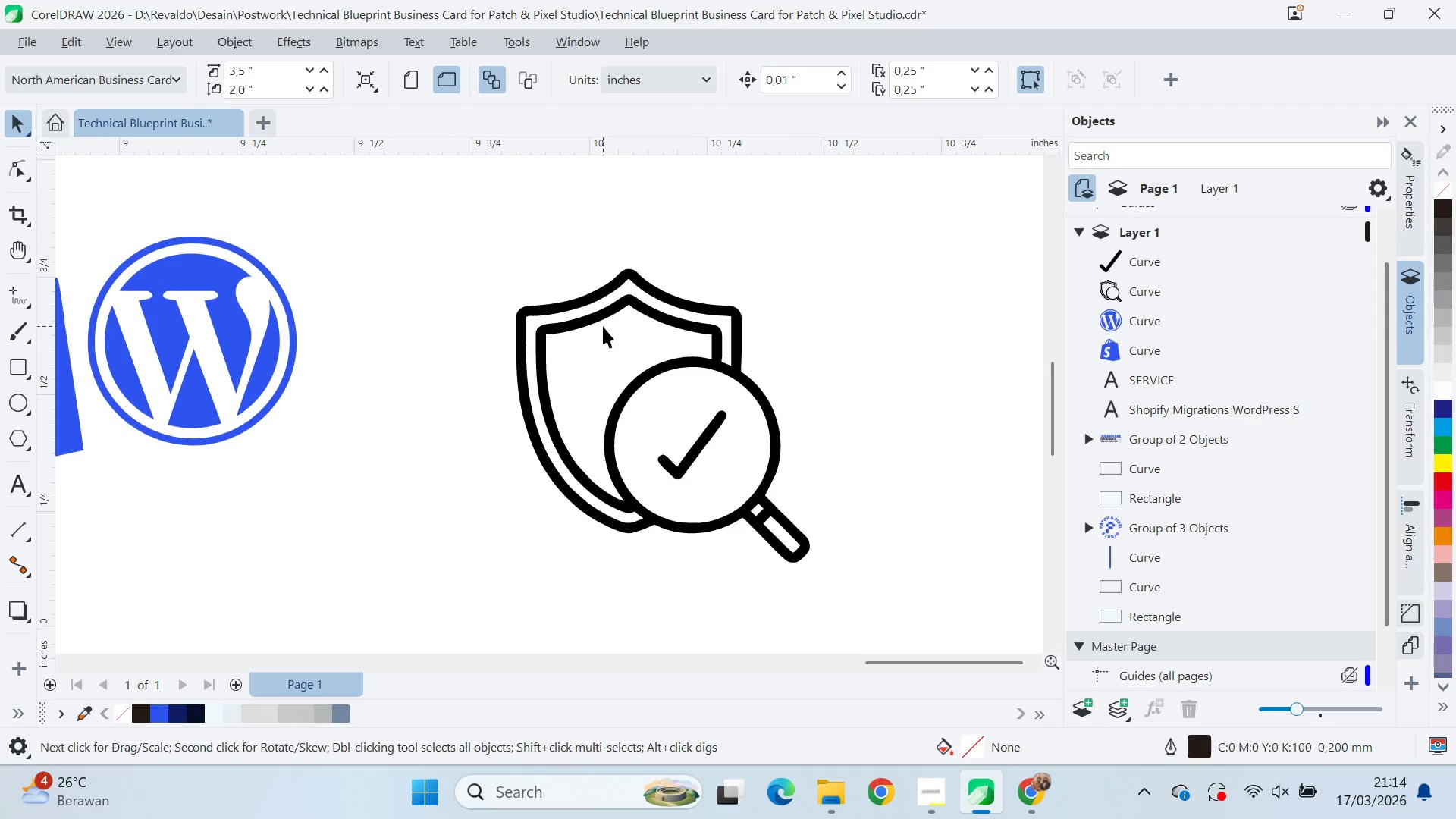 
left_click([610, 315])
 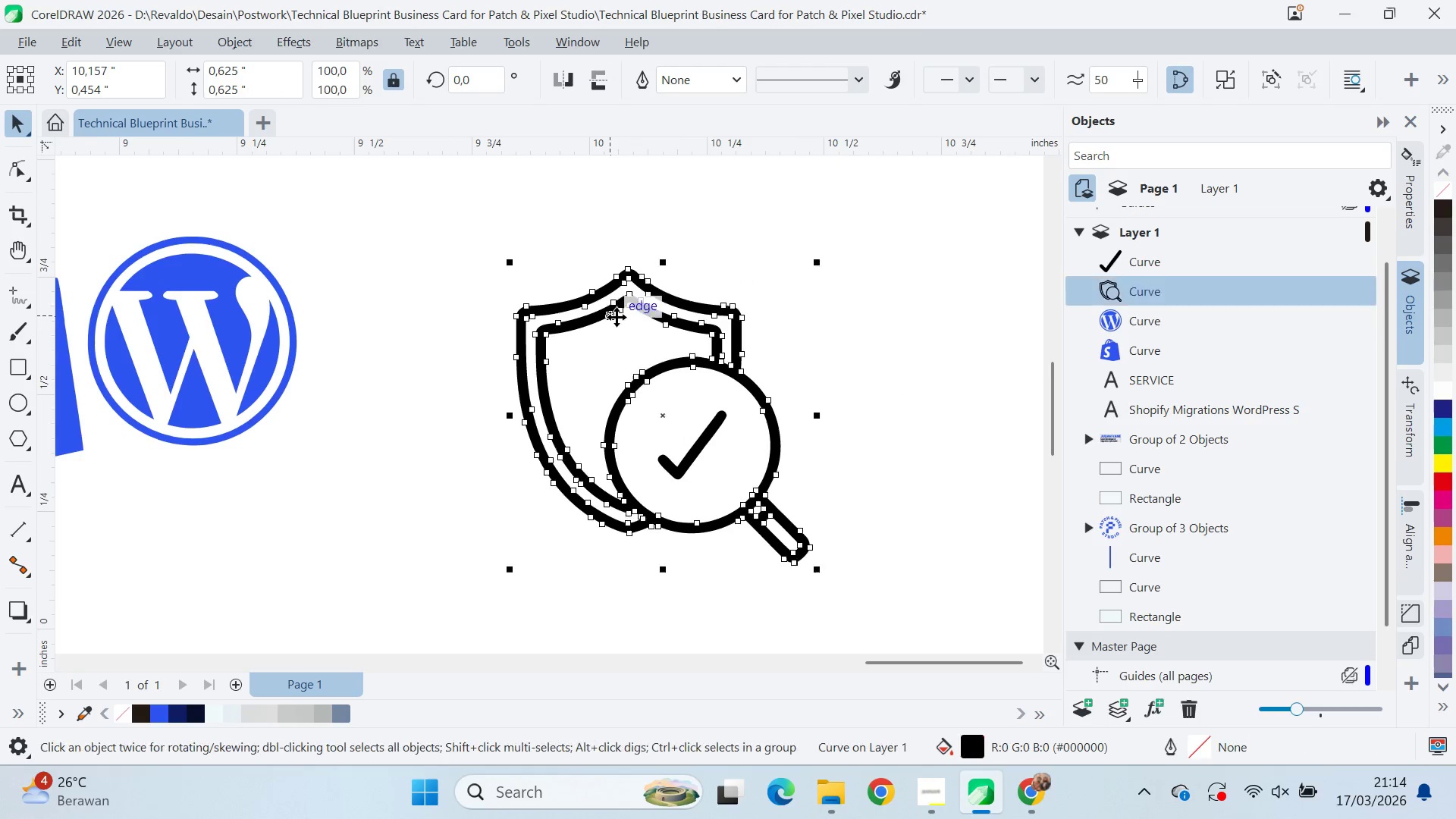 
key(A)
 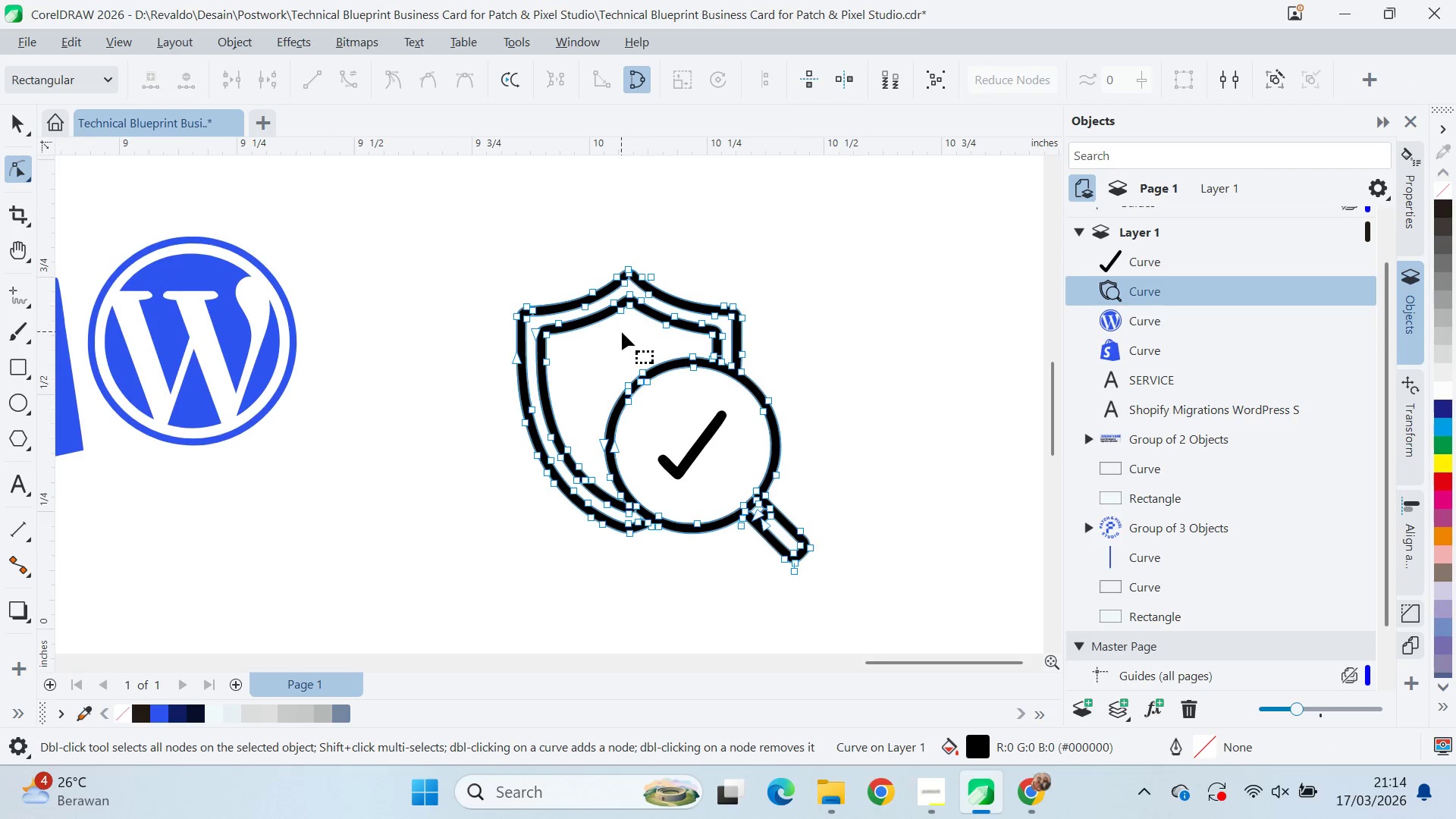 
scroll: coordinate [627, 350], scroll_direction: up, amount: 6.0
 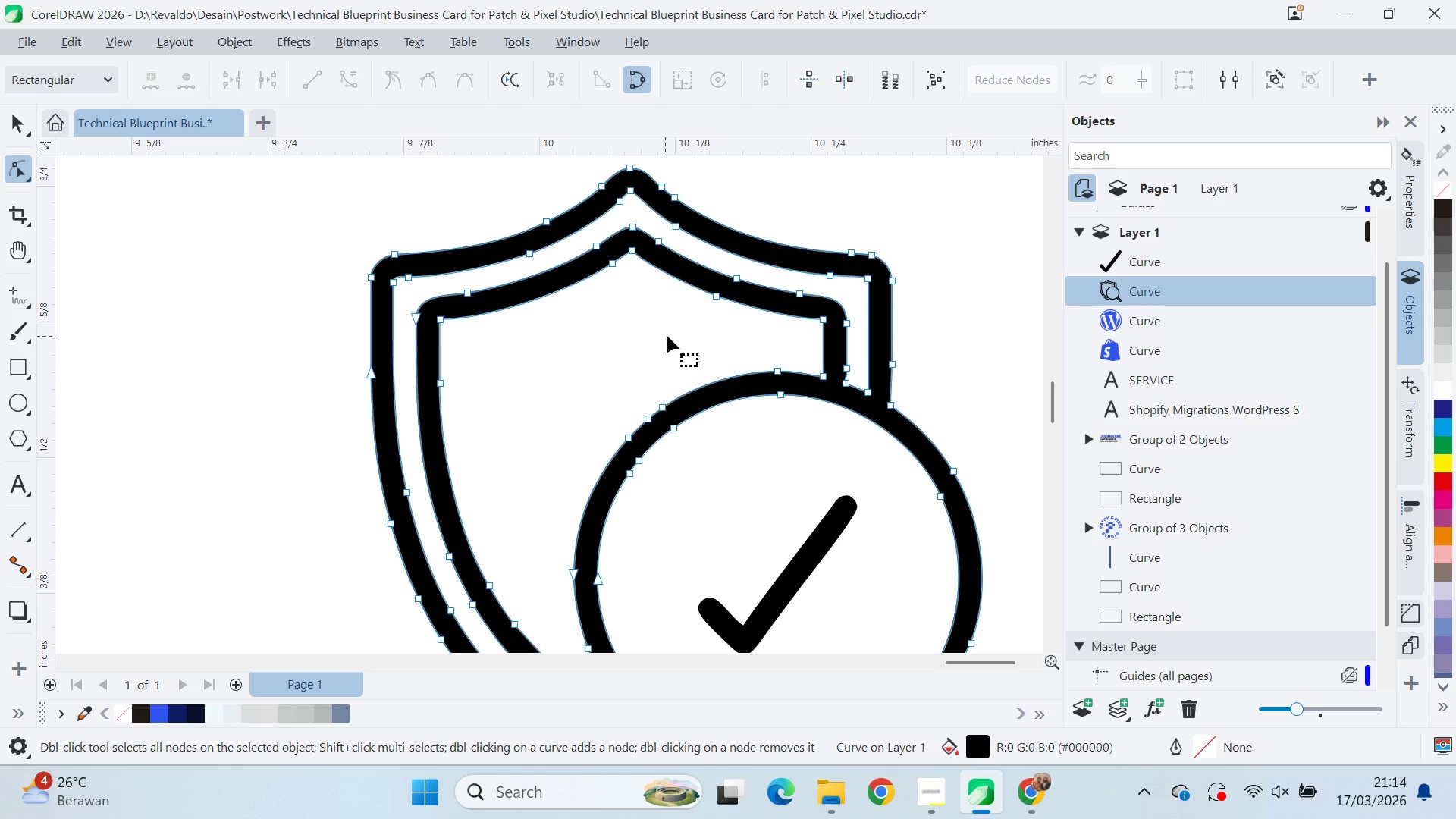 
type(qa)
 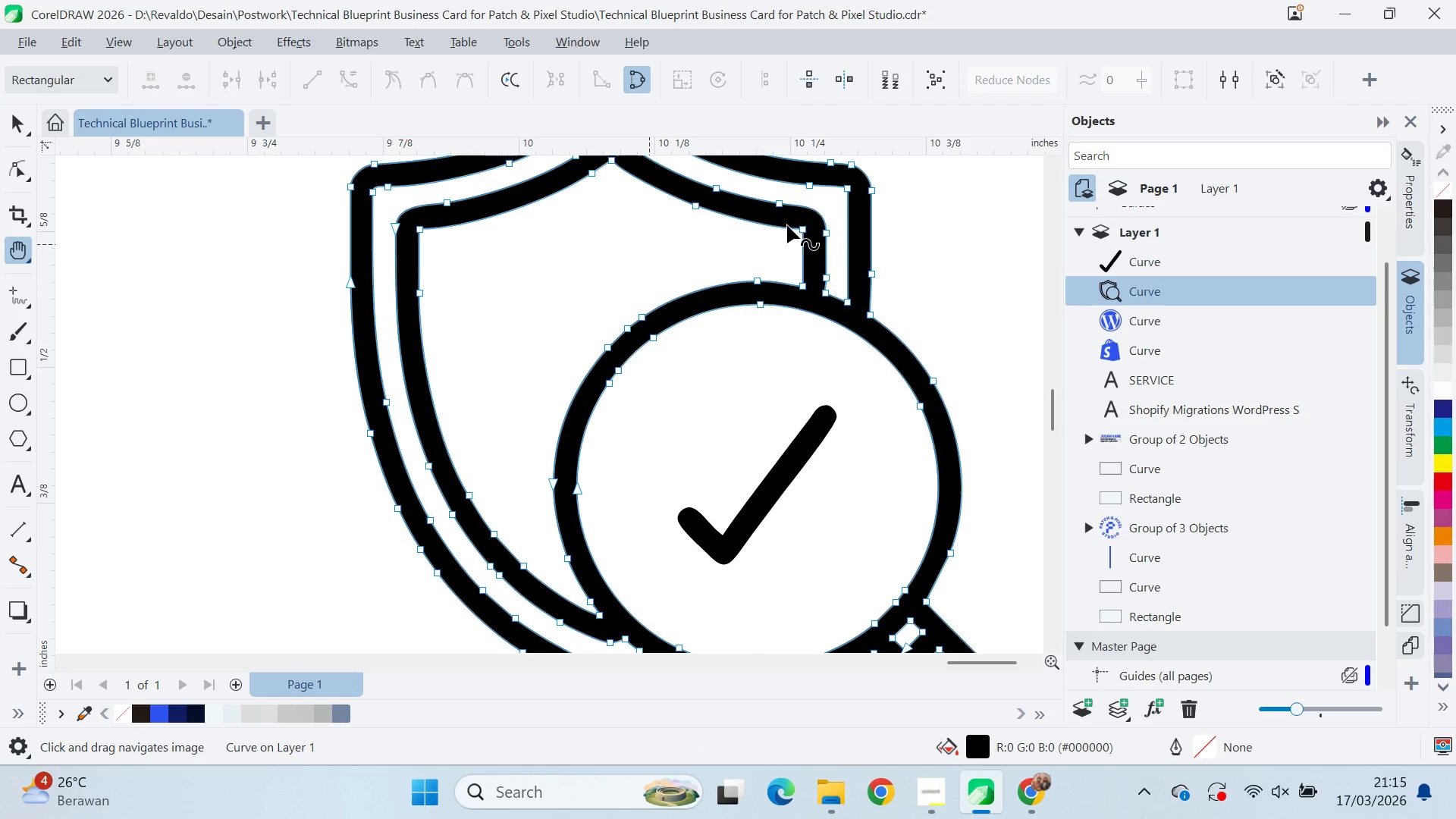 
left_click_drag(start_coordinate=[670, 330], to_coordinate=[649, 240])
 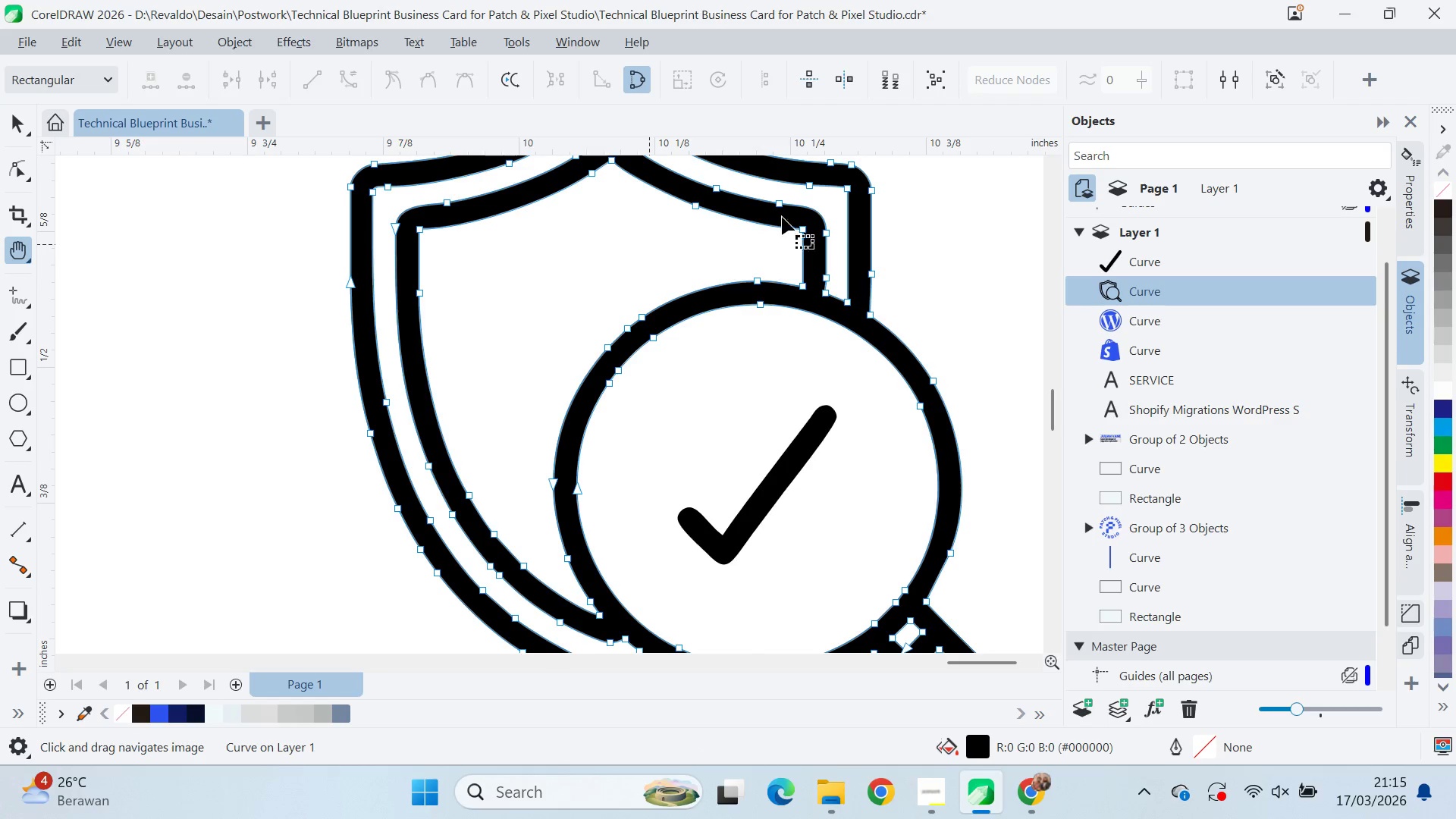 
hold_key(key=AltLeft, duration=1.5)
left_click_drag(start_coordinate=[630, 164], to_coordinate=[619, 193])
 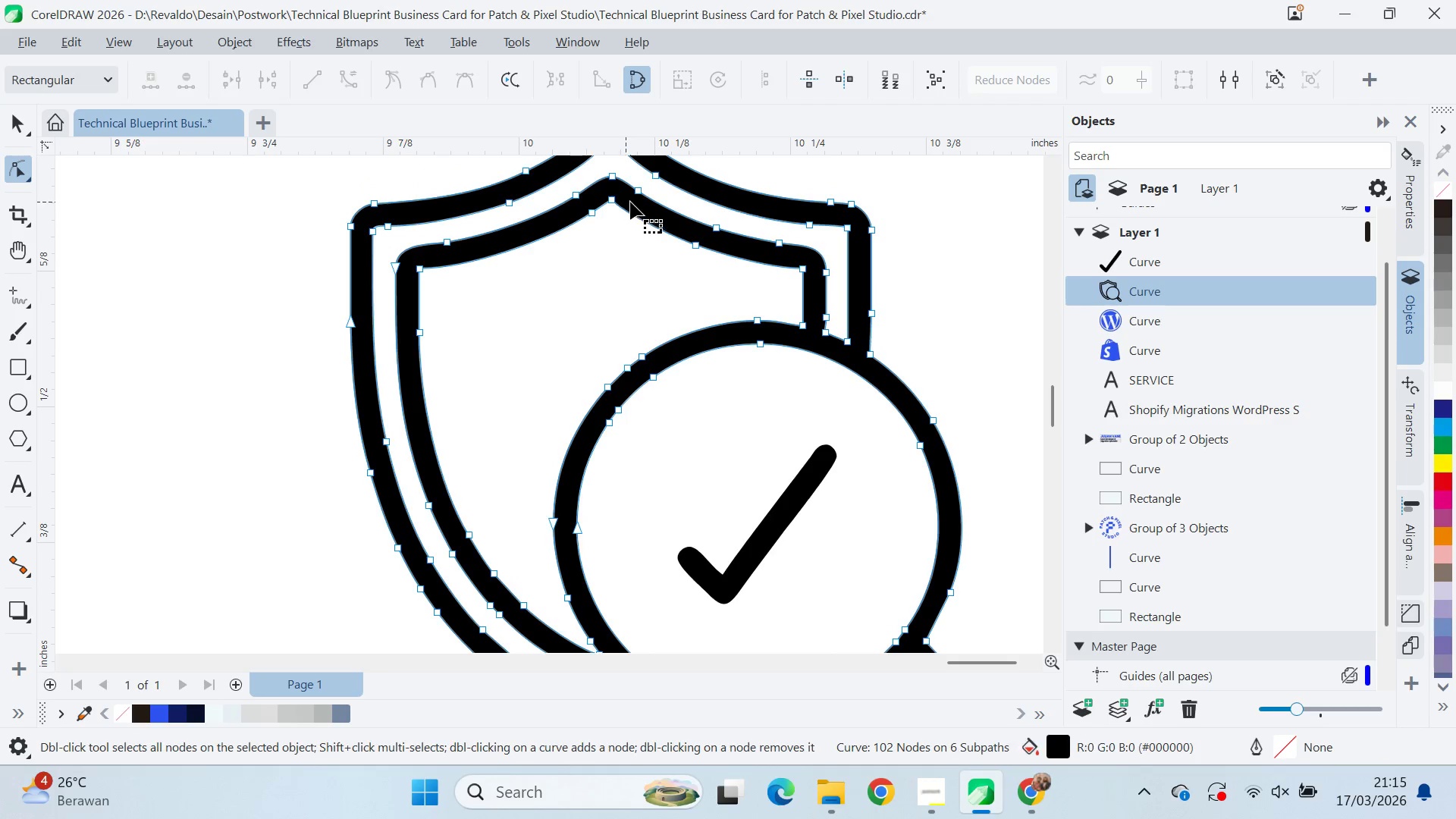 
key(Alt+AltLeft)
 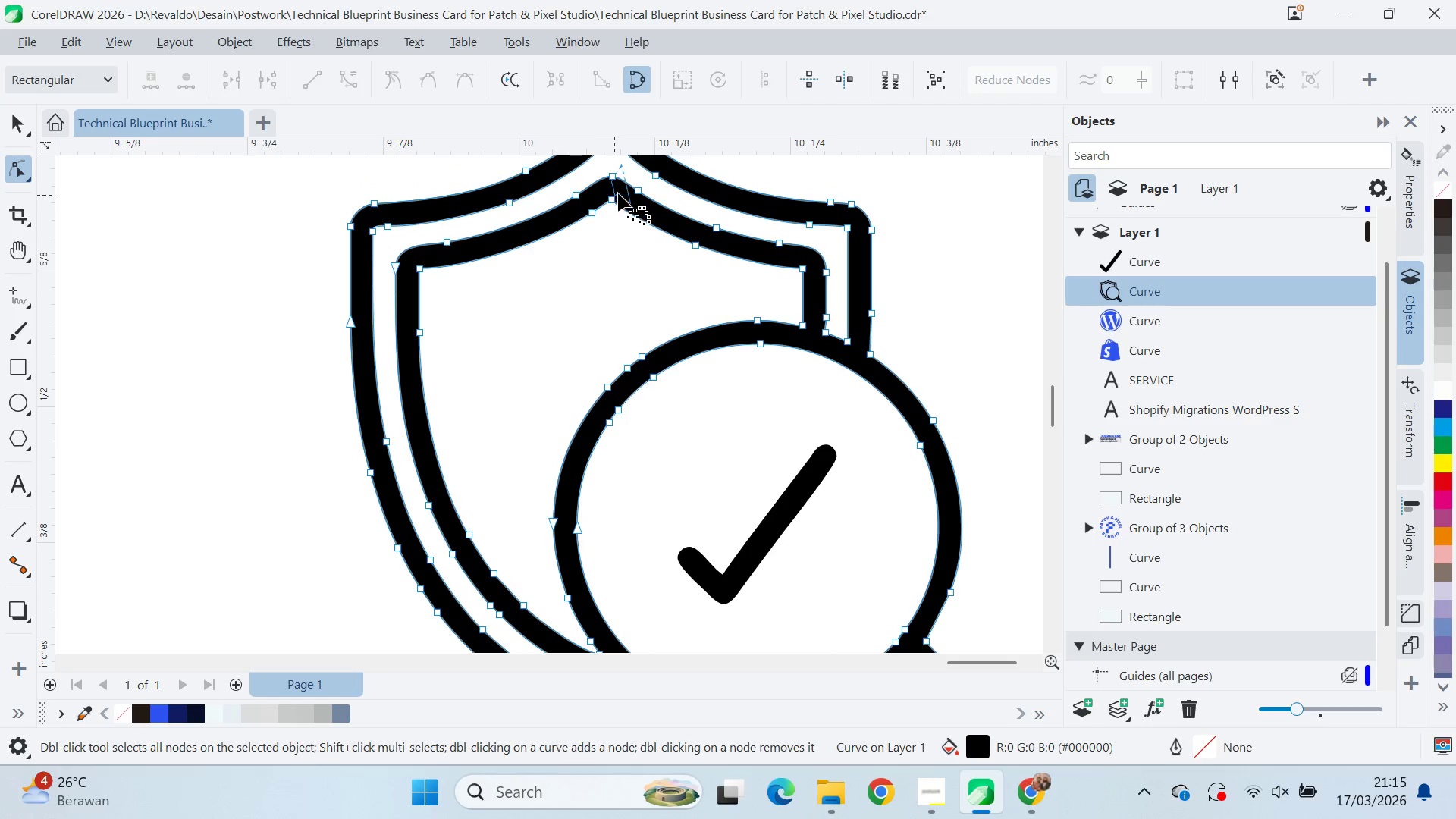 
key(Alt+AltLeft)
 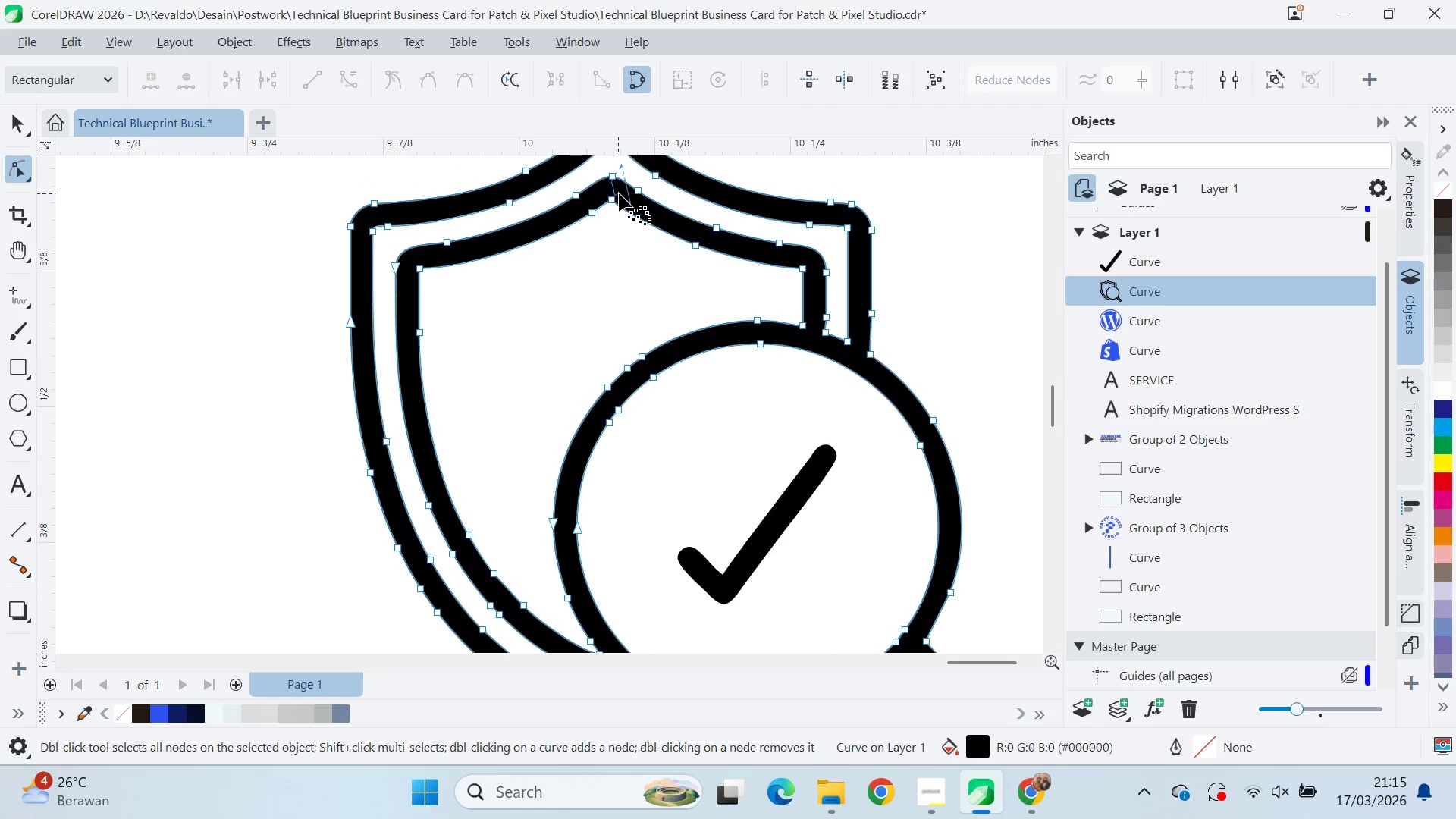 
key(Alt+AltLeft)
 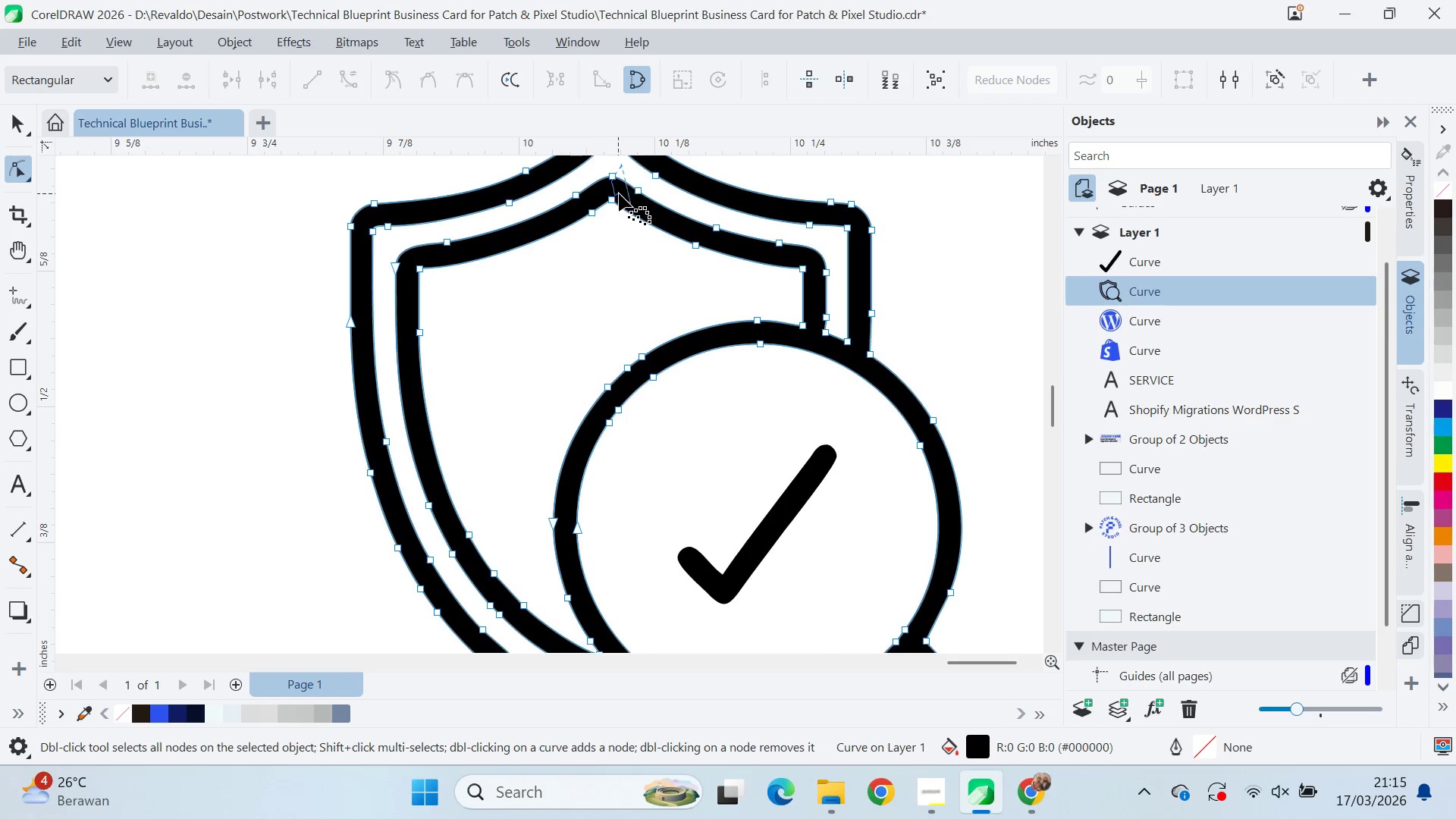 
key(Alt+AltLeft)
 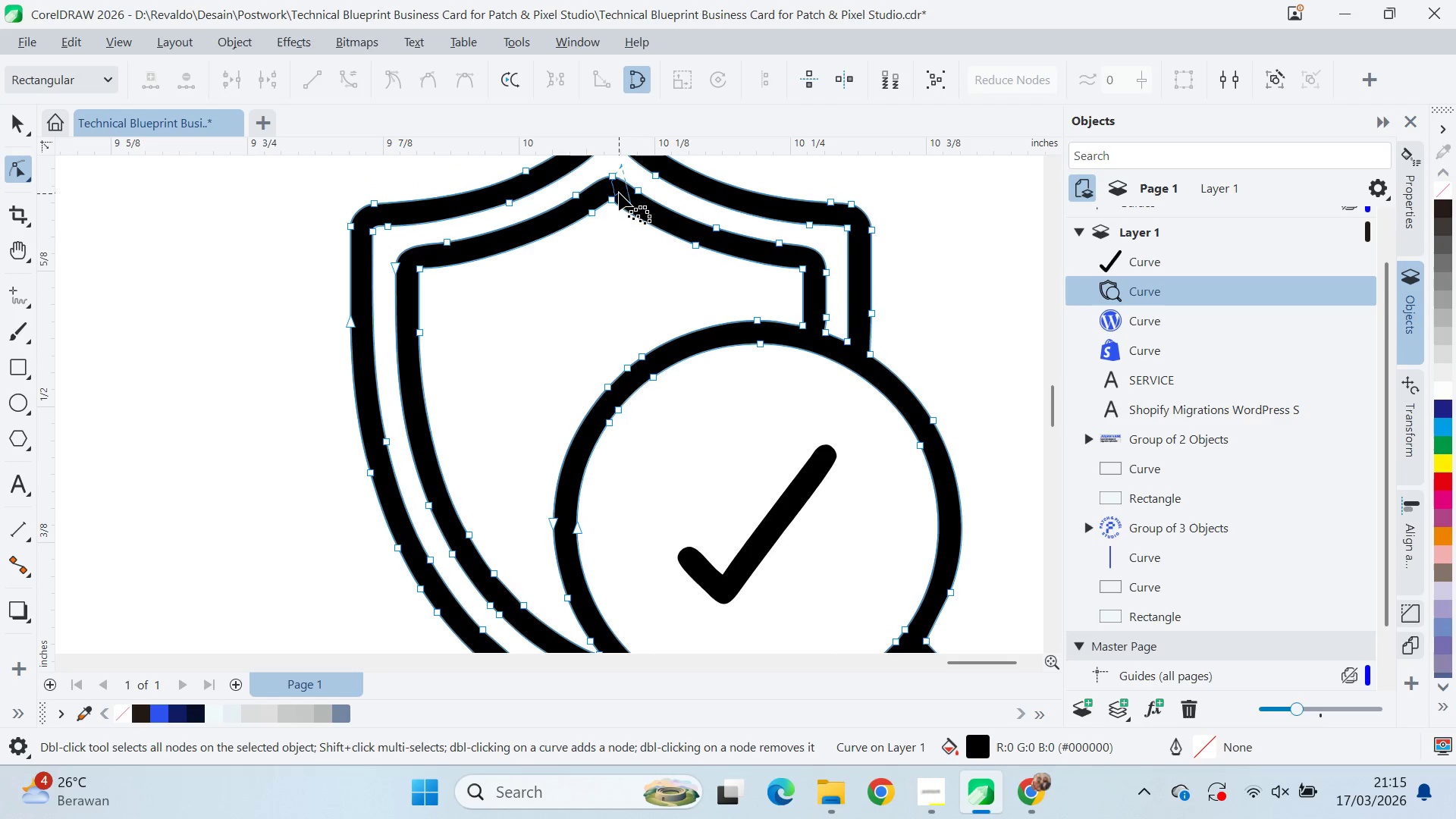 
key(Alt+AltLeft)
 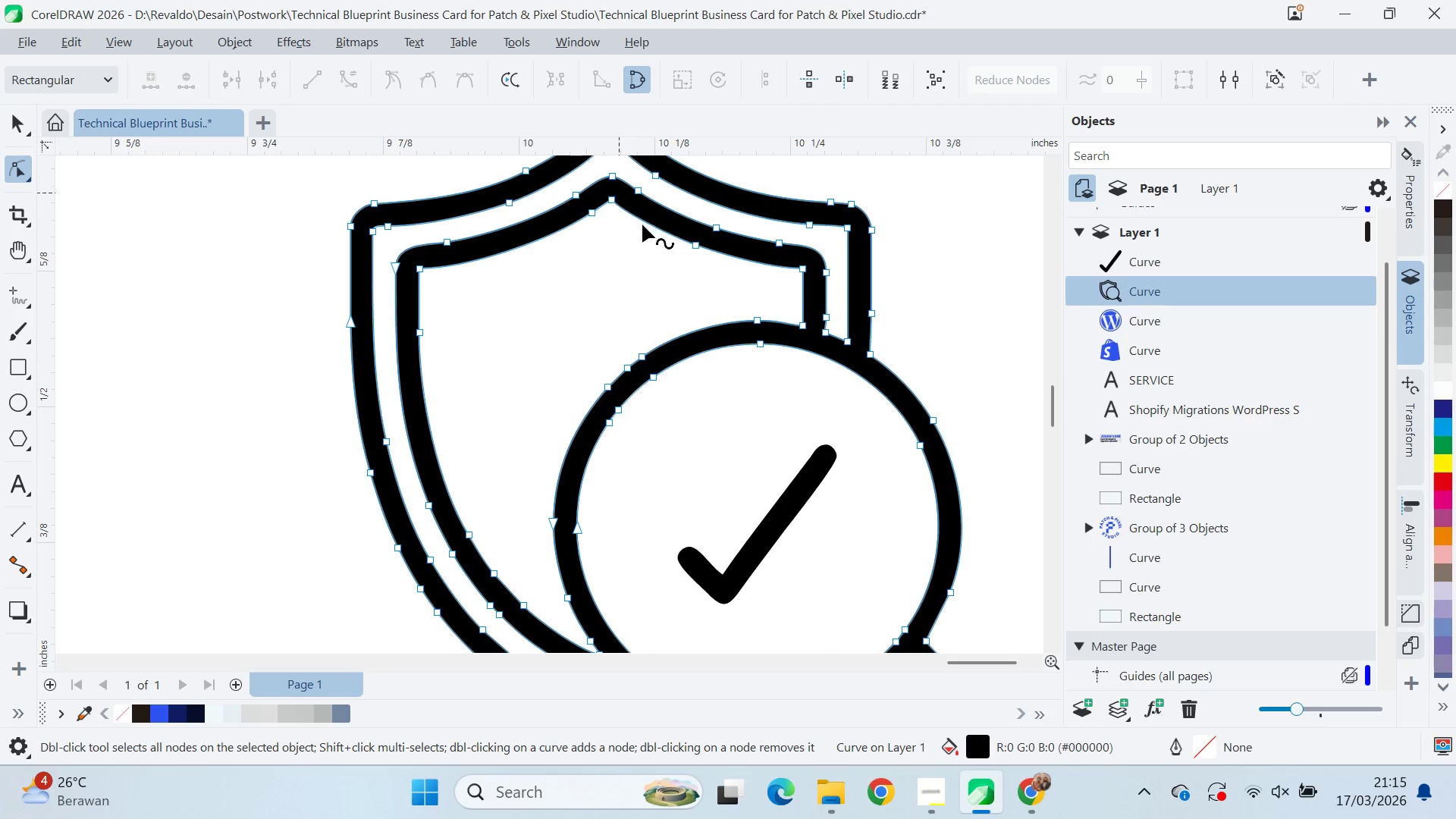 
hold_key(key=AltLeft, duration=1.5)
left_click_drag(start_coordinate=[623, 199], to_coordinate=[620, 173])
 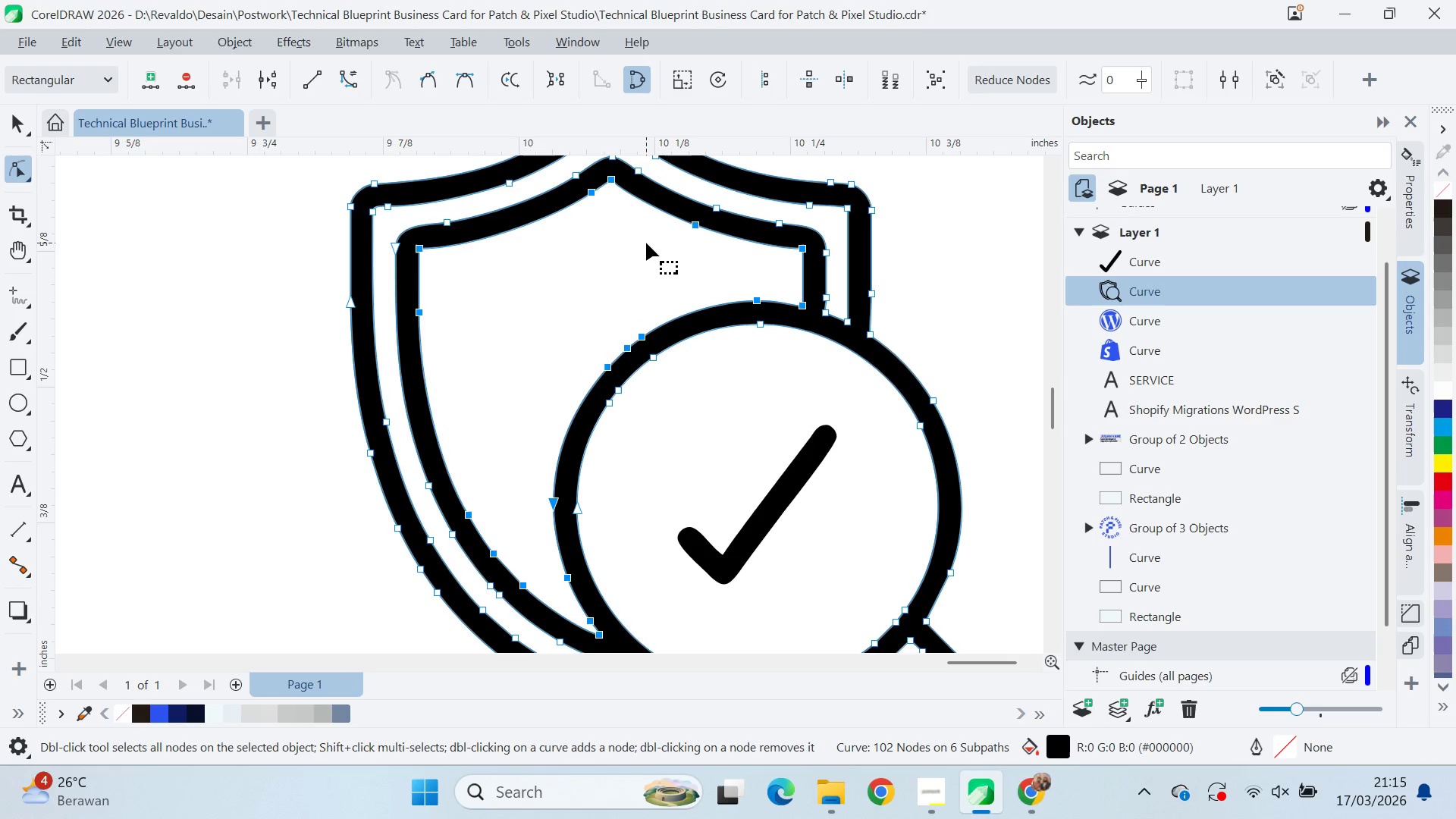 
hold_key(key=AltLeft, duration=1.52)
 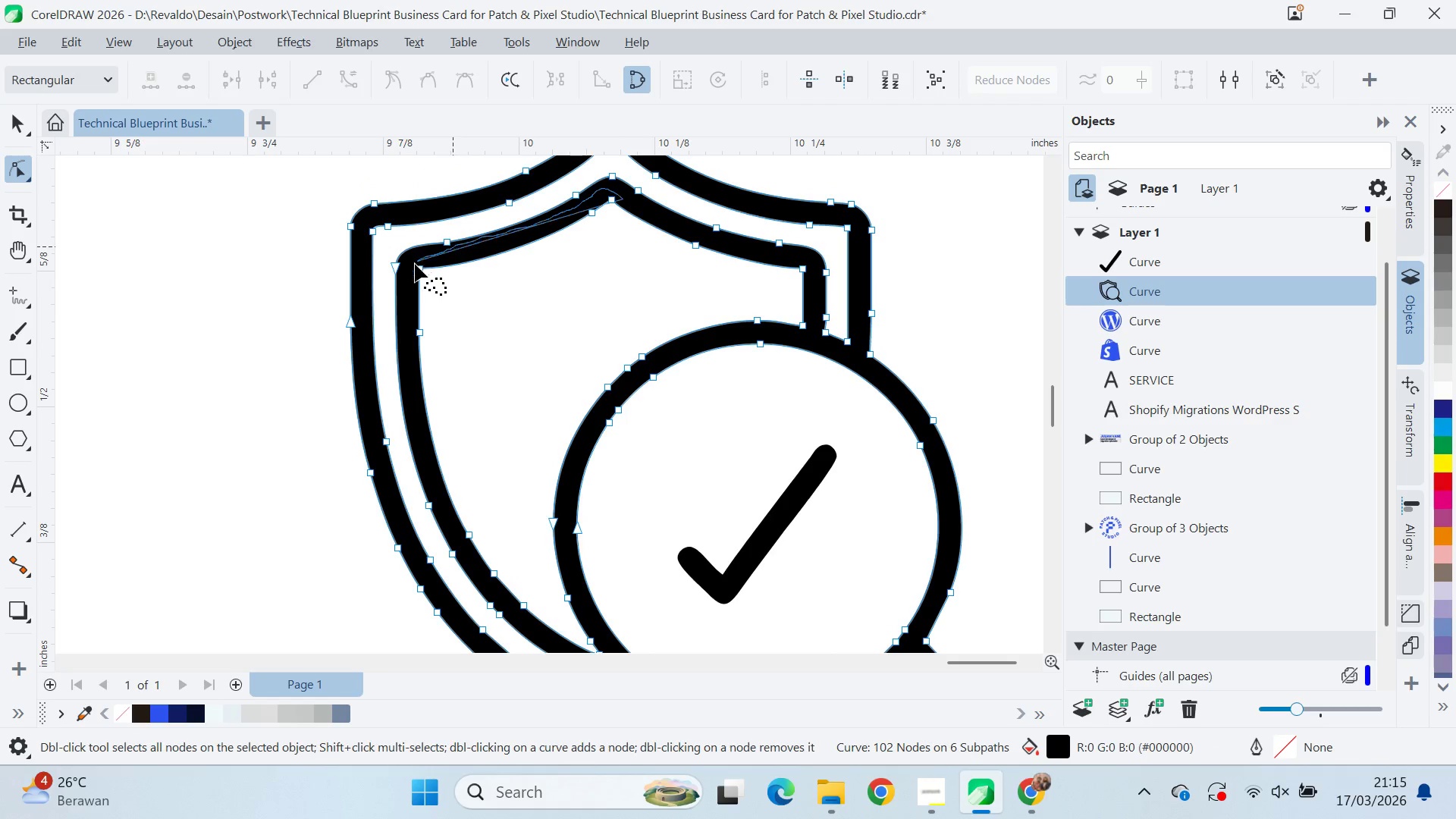 
hold_key(key=AltLeft, duration=1.5)
 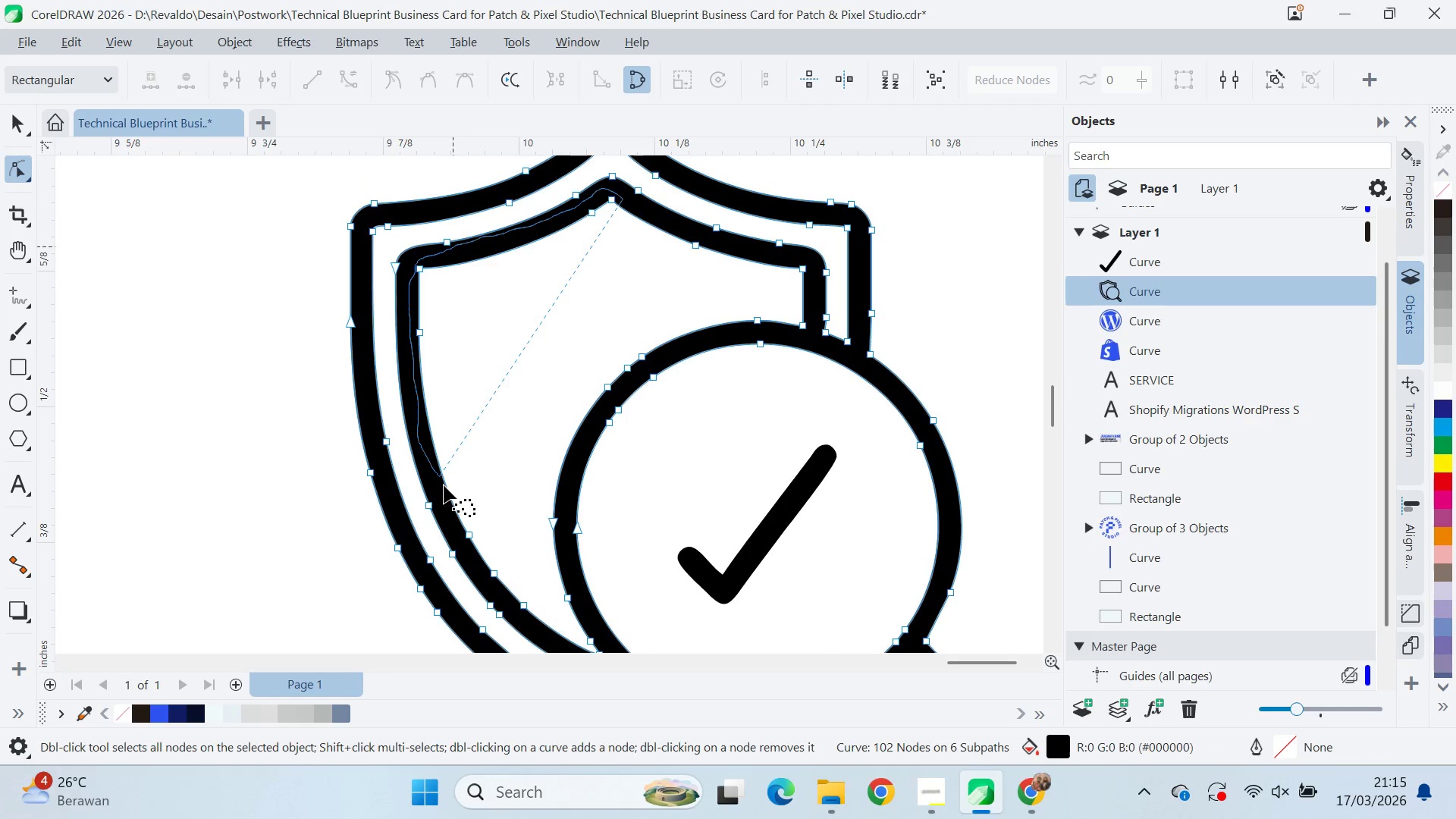 
hold_key(key=AltLeft, duration=1.51)
 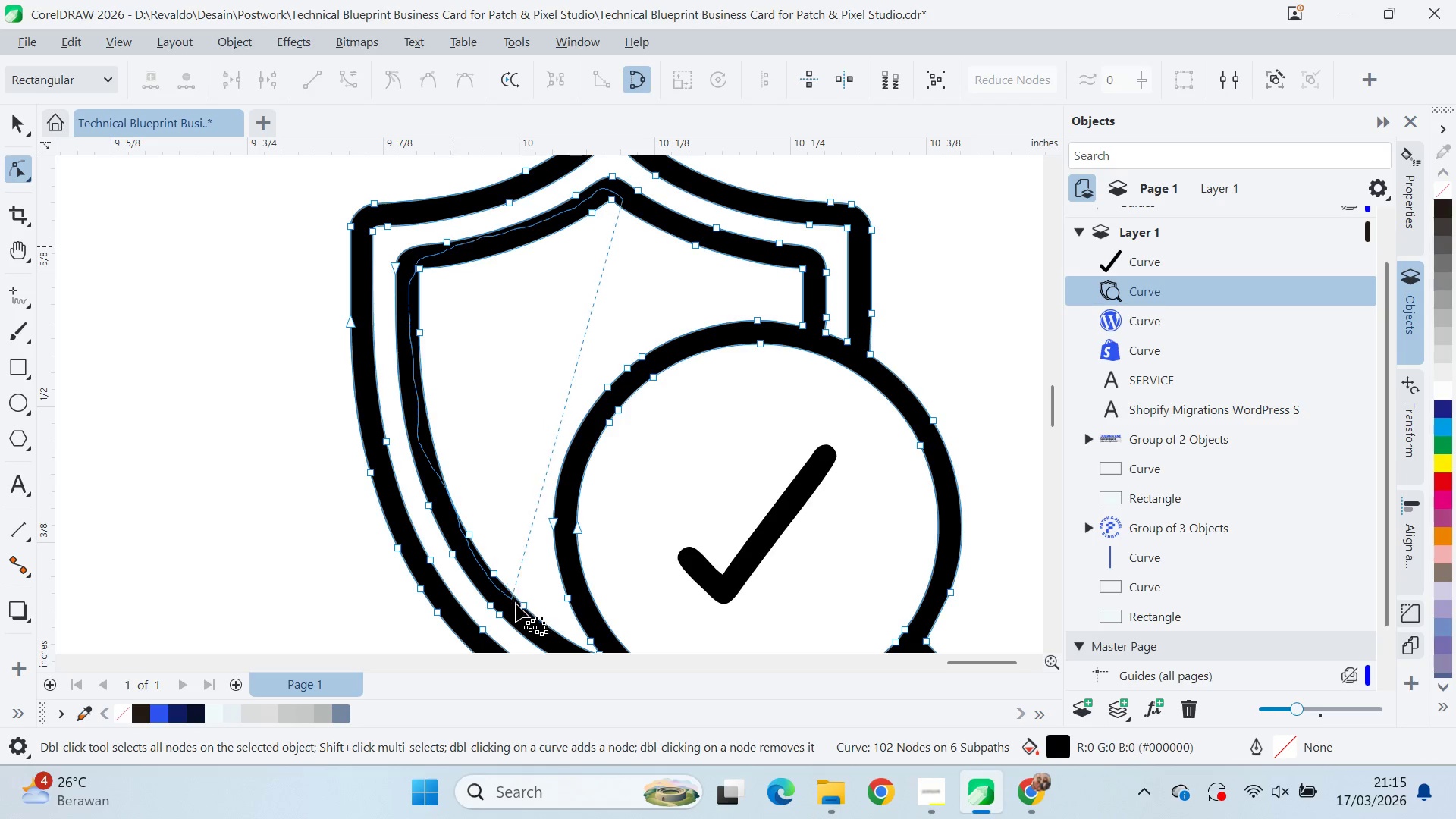 
hold_key(key=AltLeft, duration=1.5)
 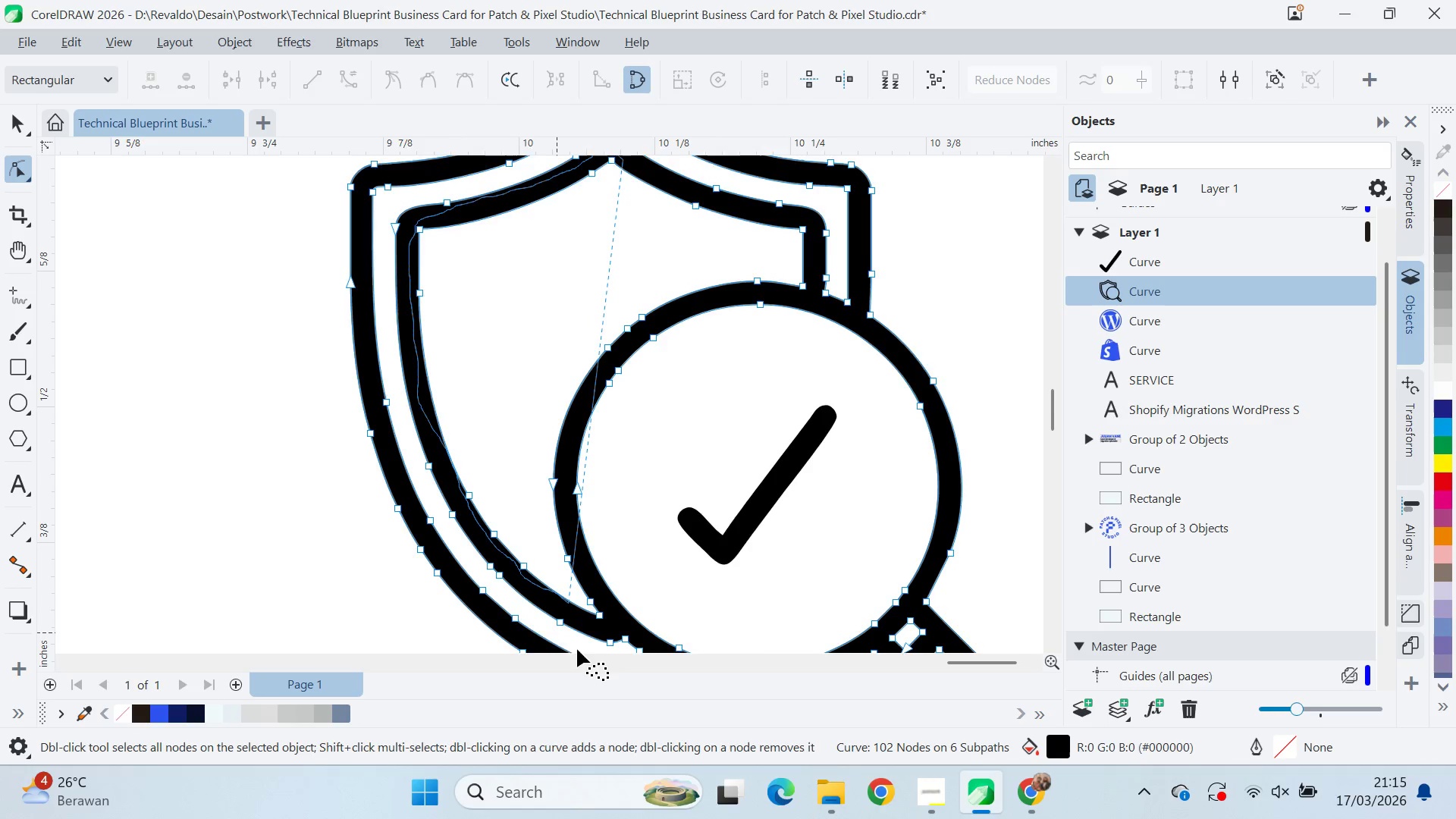 
hold_key(key=AltLeft, duration=1.52)
 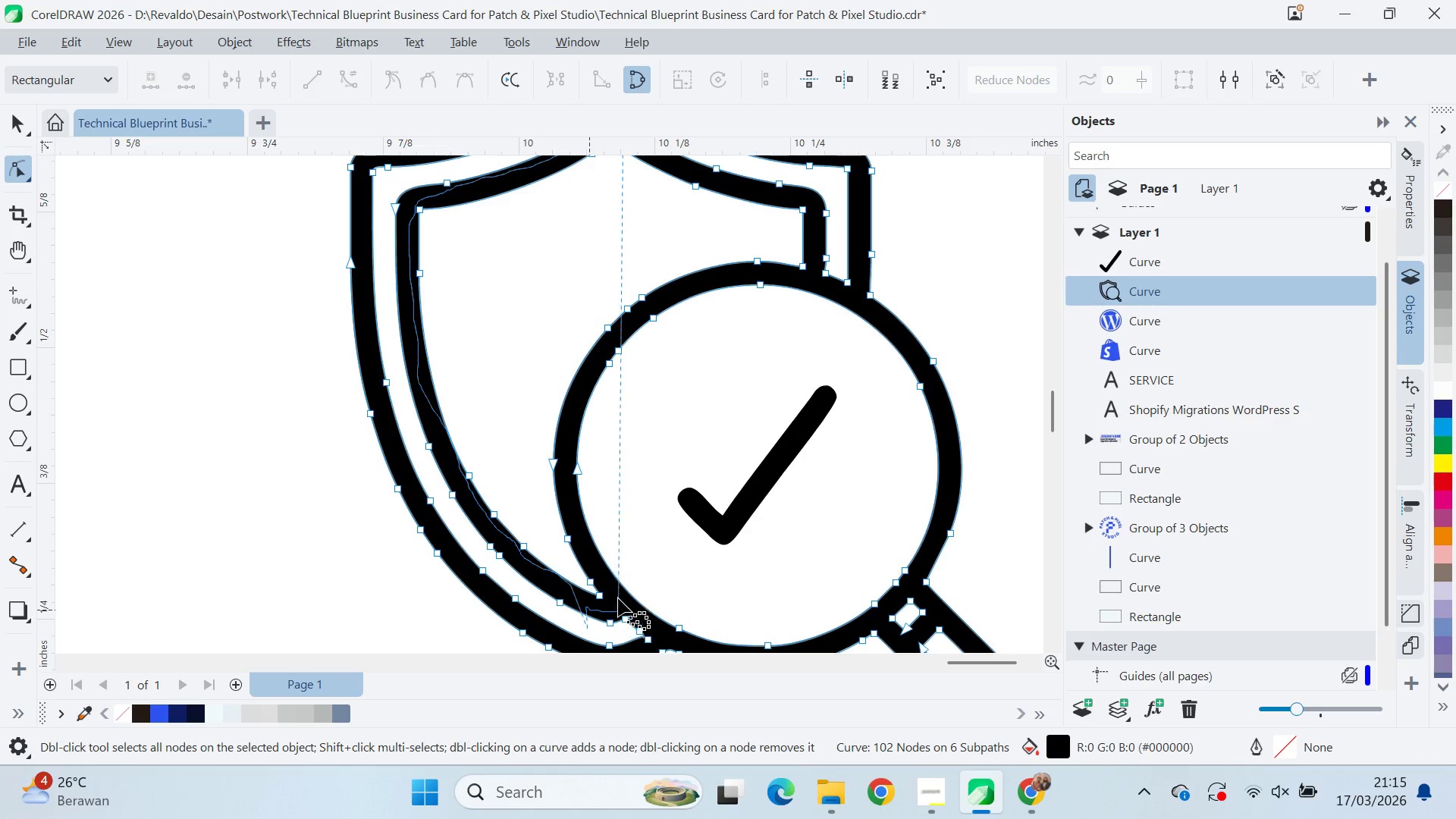 
hold_key(key=AltLeft, duration=1.51)
 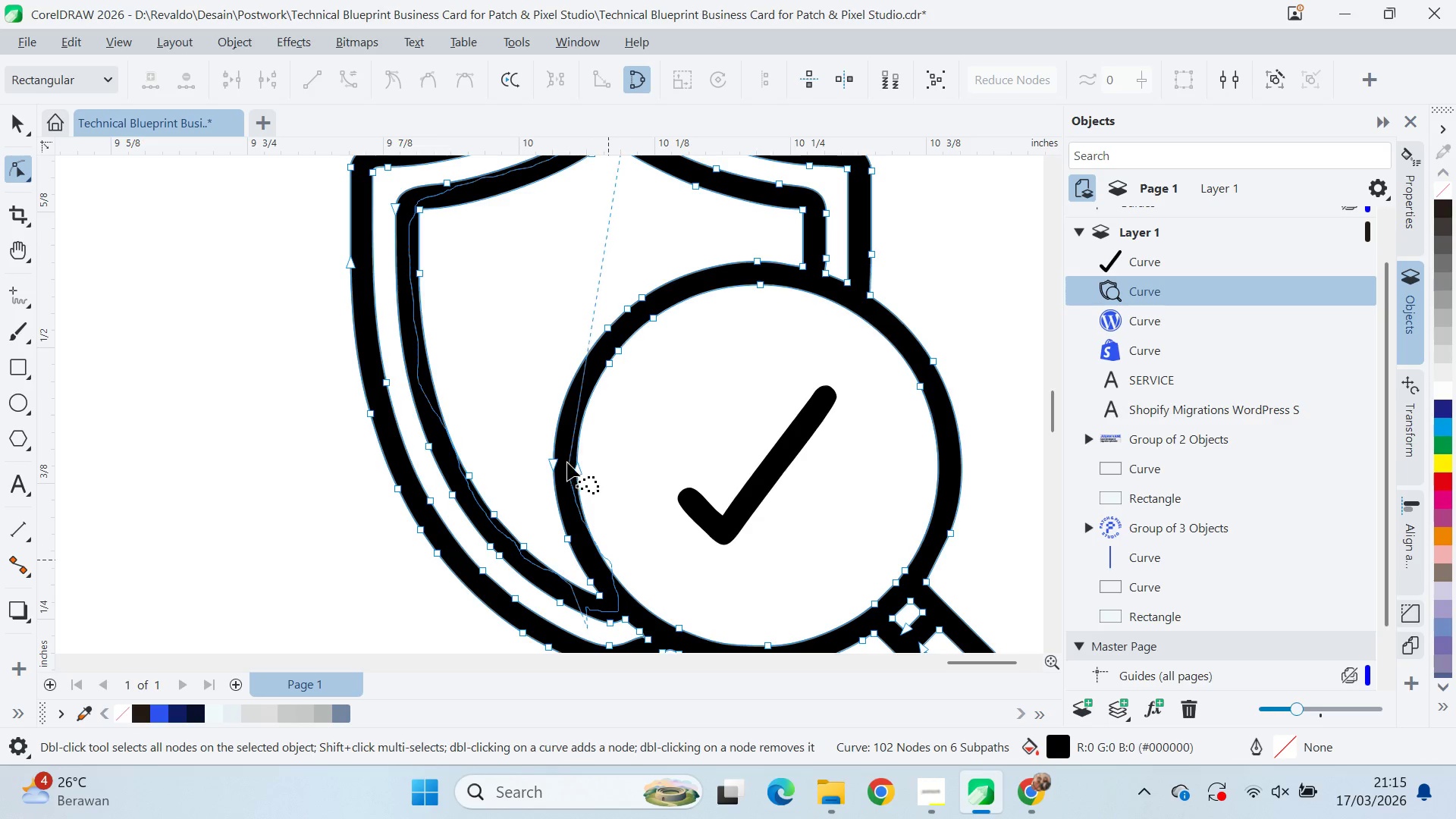 
hold_key(key=AltLeft, duration=1.52)
 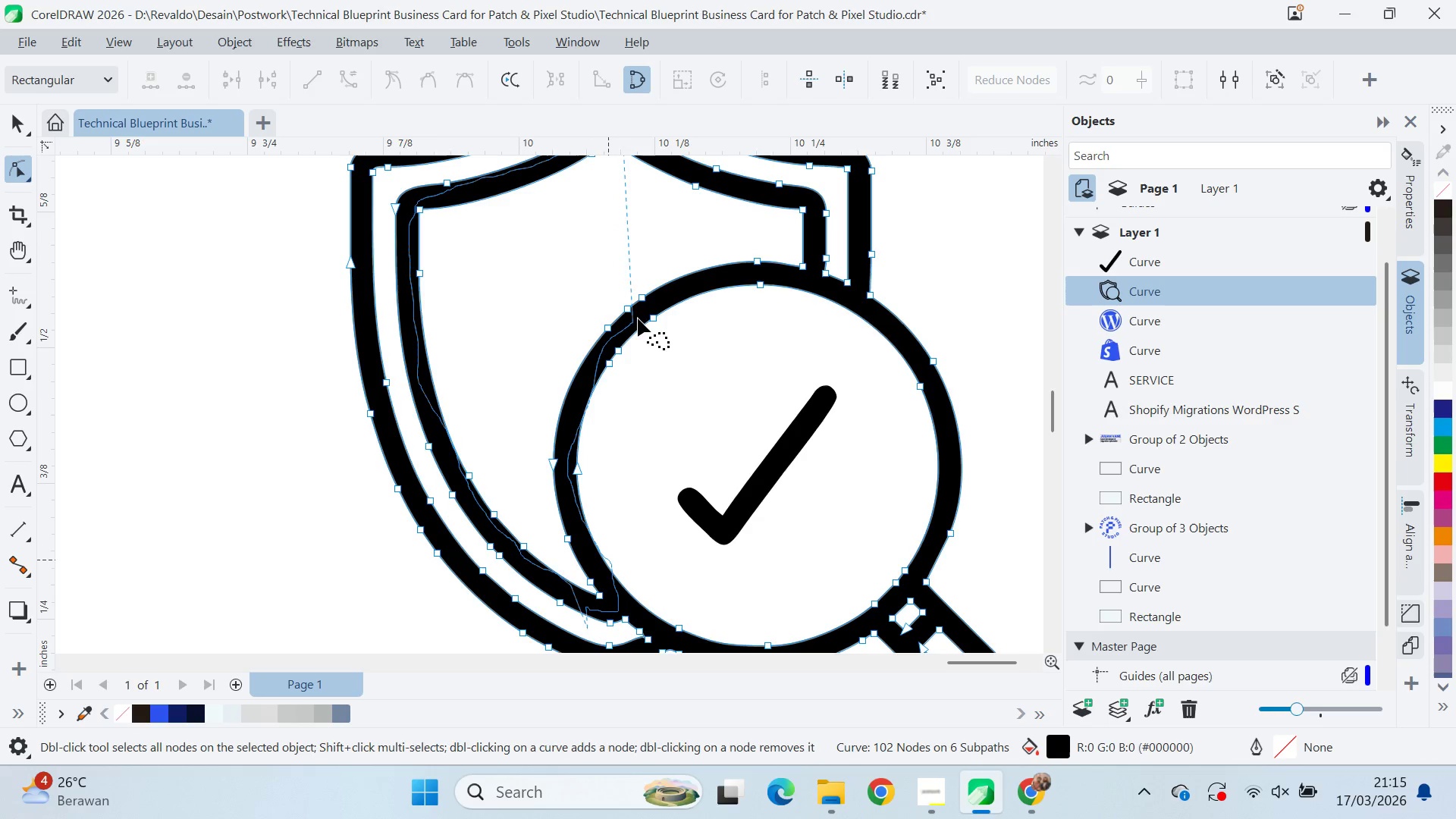 
hold_key(key=AltLeft, duration=1.5)
 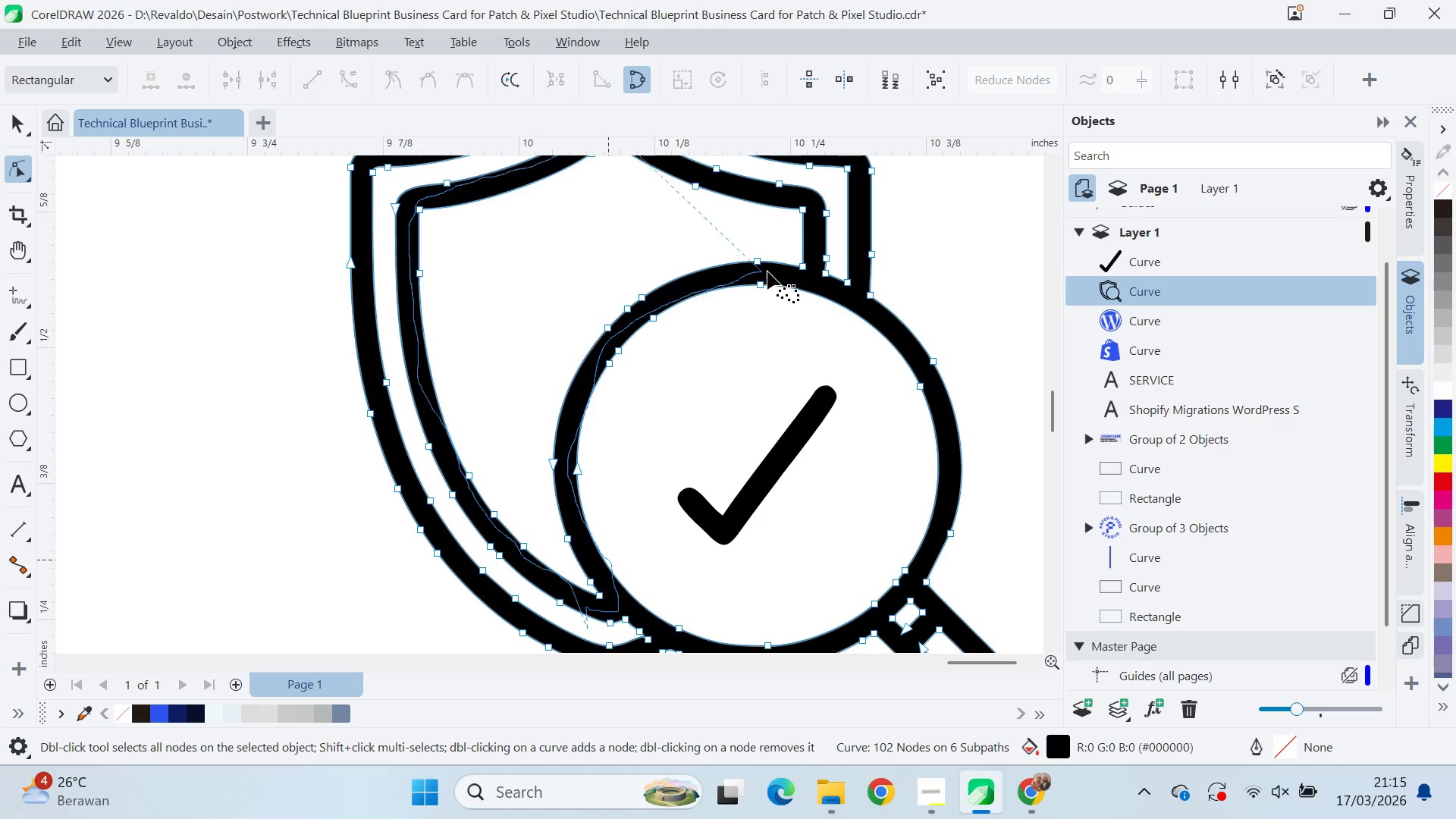 
hold_key(key=AltLeft, duration=1.52)
 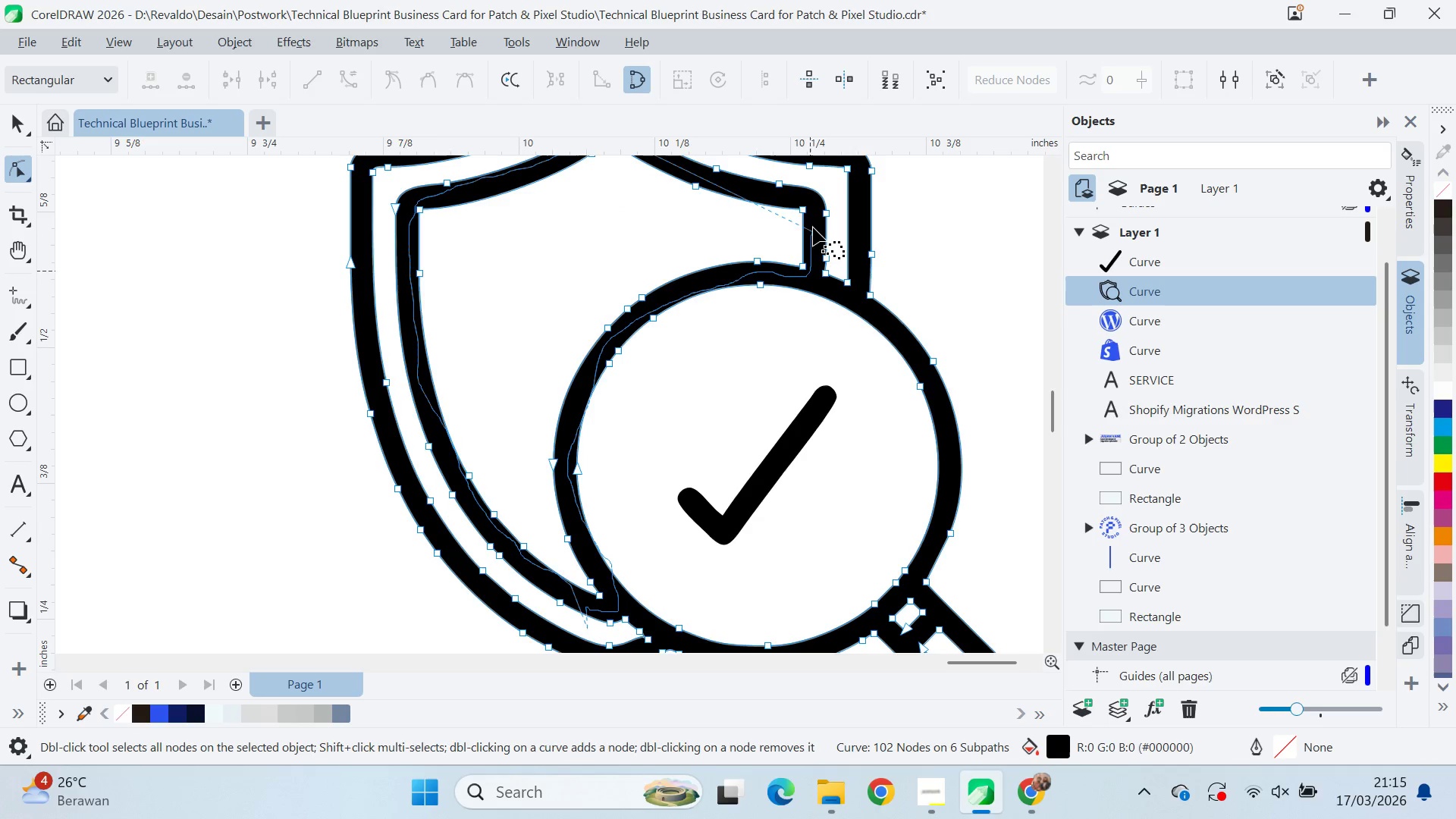 
hold_key(key=AltLeft, duration=1.51)
 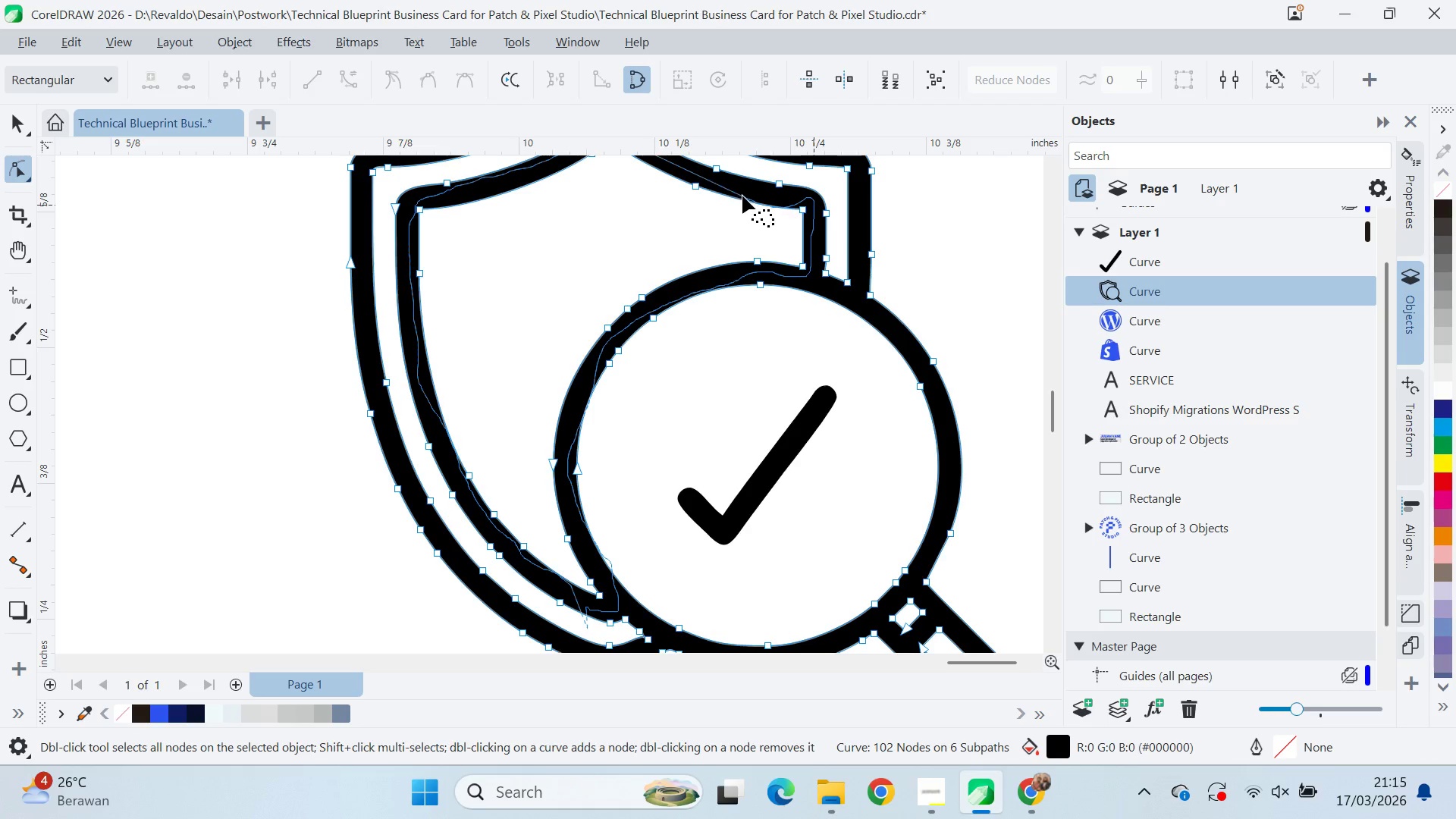 
hold_key(key=AltLeft, duration=1.5)
 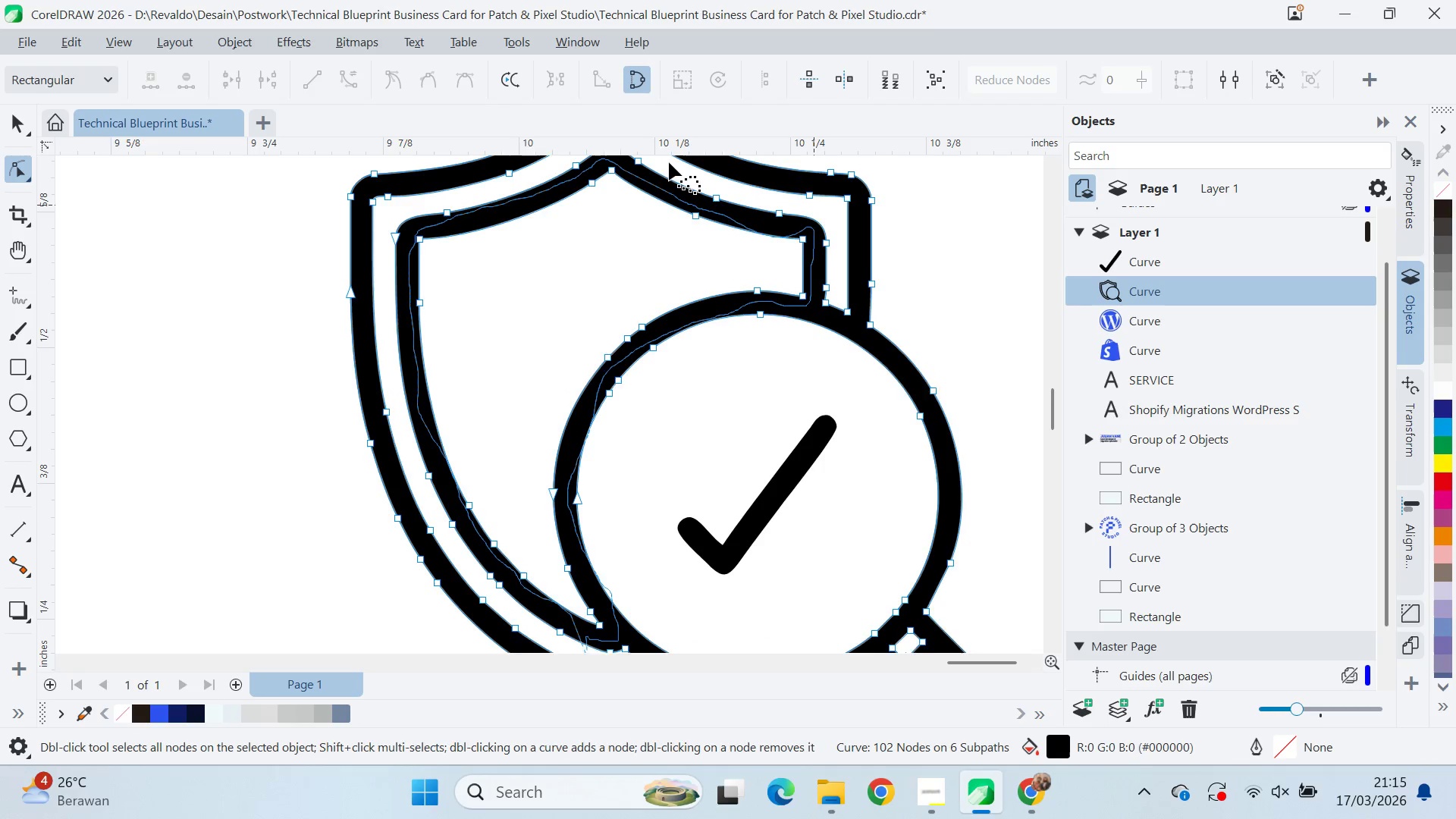 
hold_key(key=AltLeft, duration=1.52)
 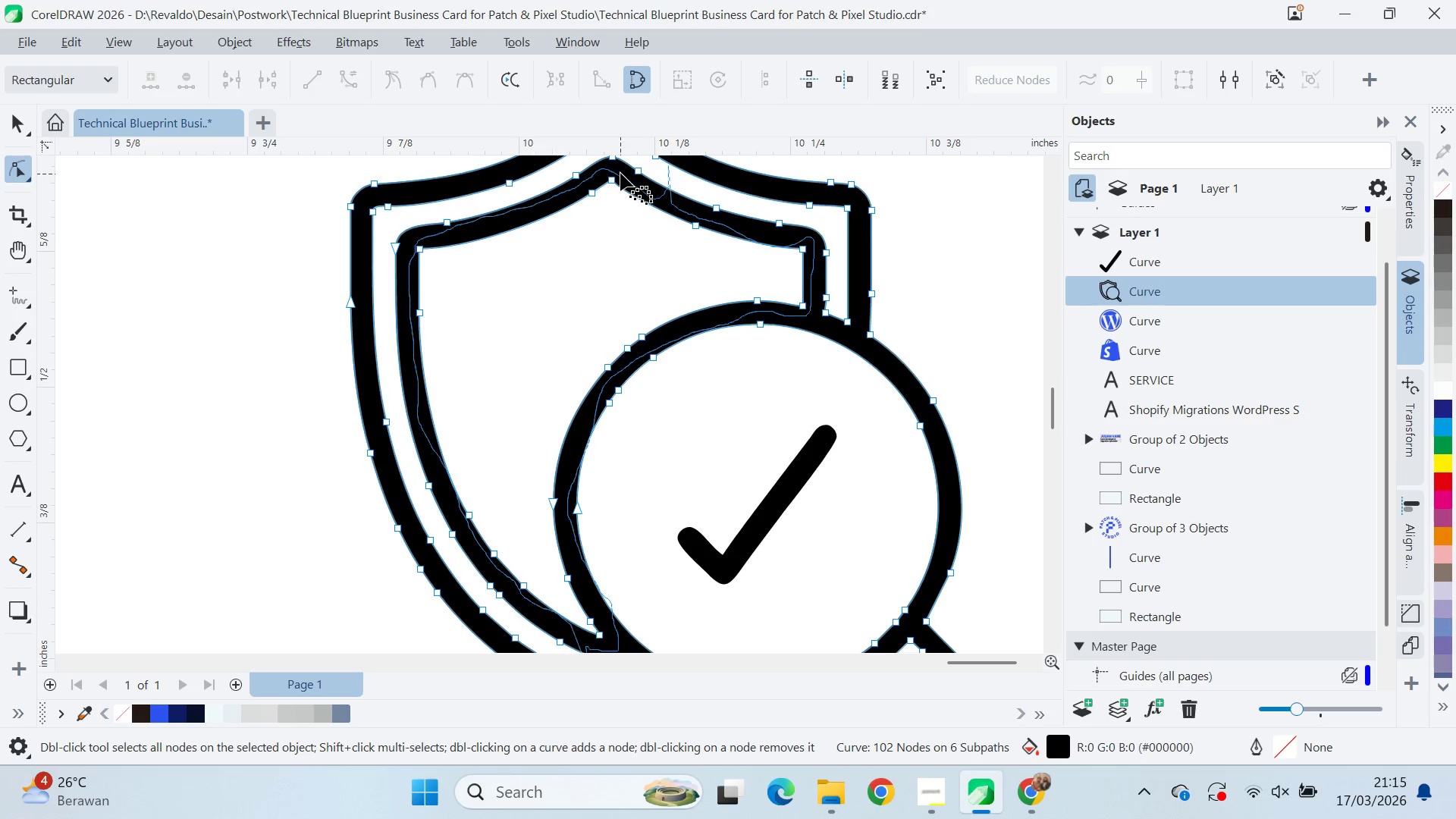 
hold_key(key=AltLeft, duration=0.55)
 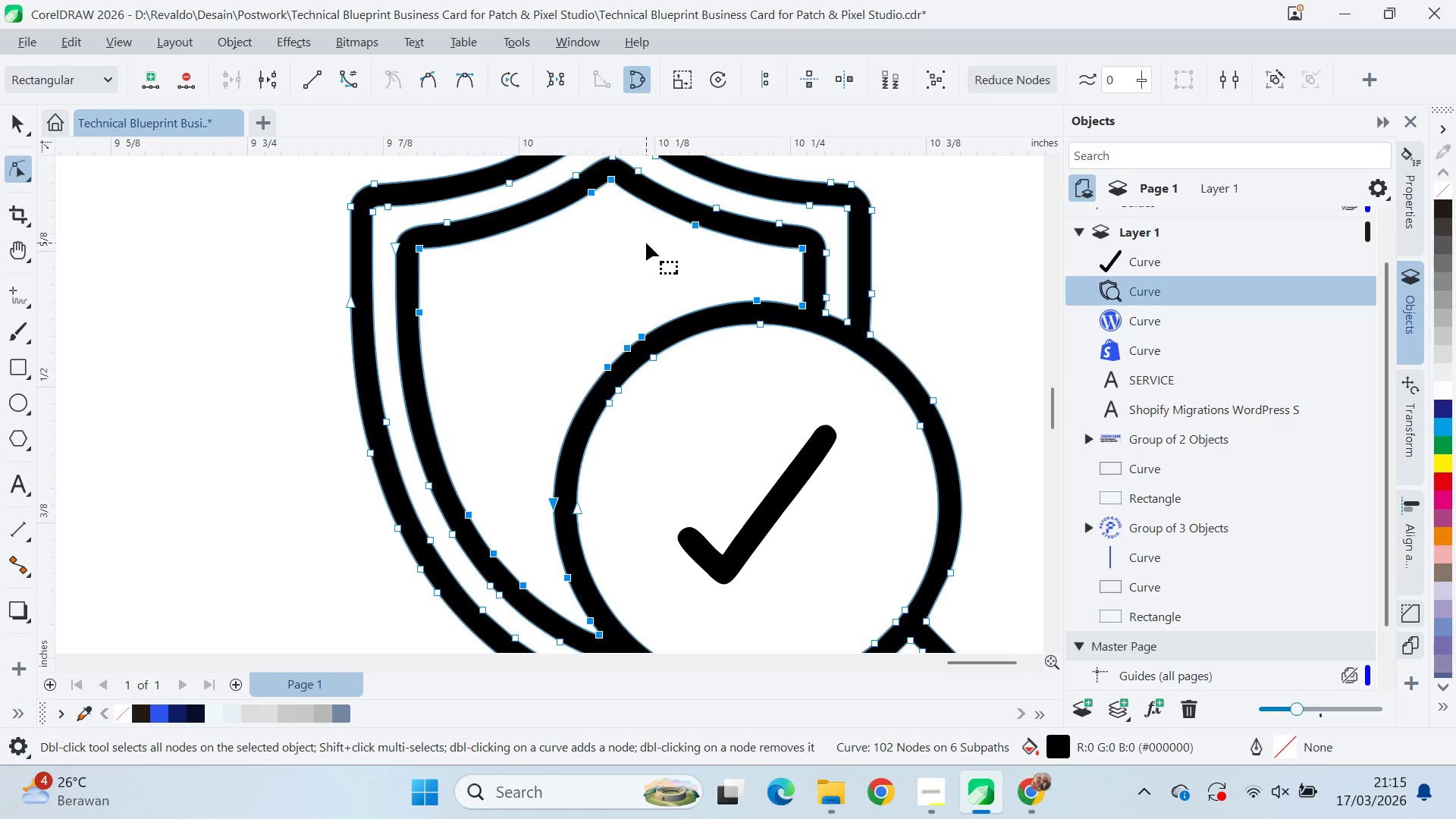 
key(Delete)
 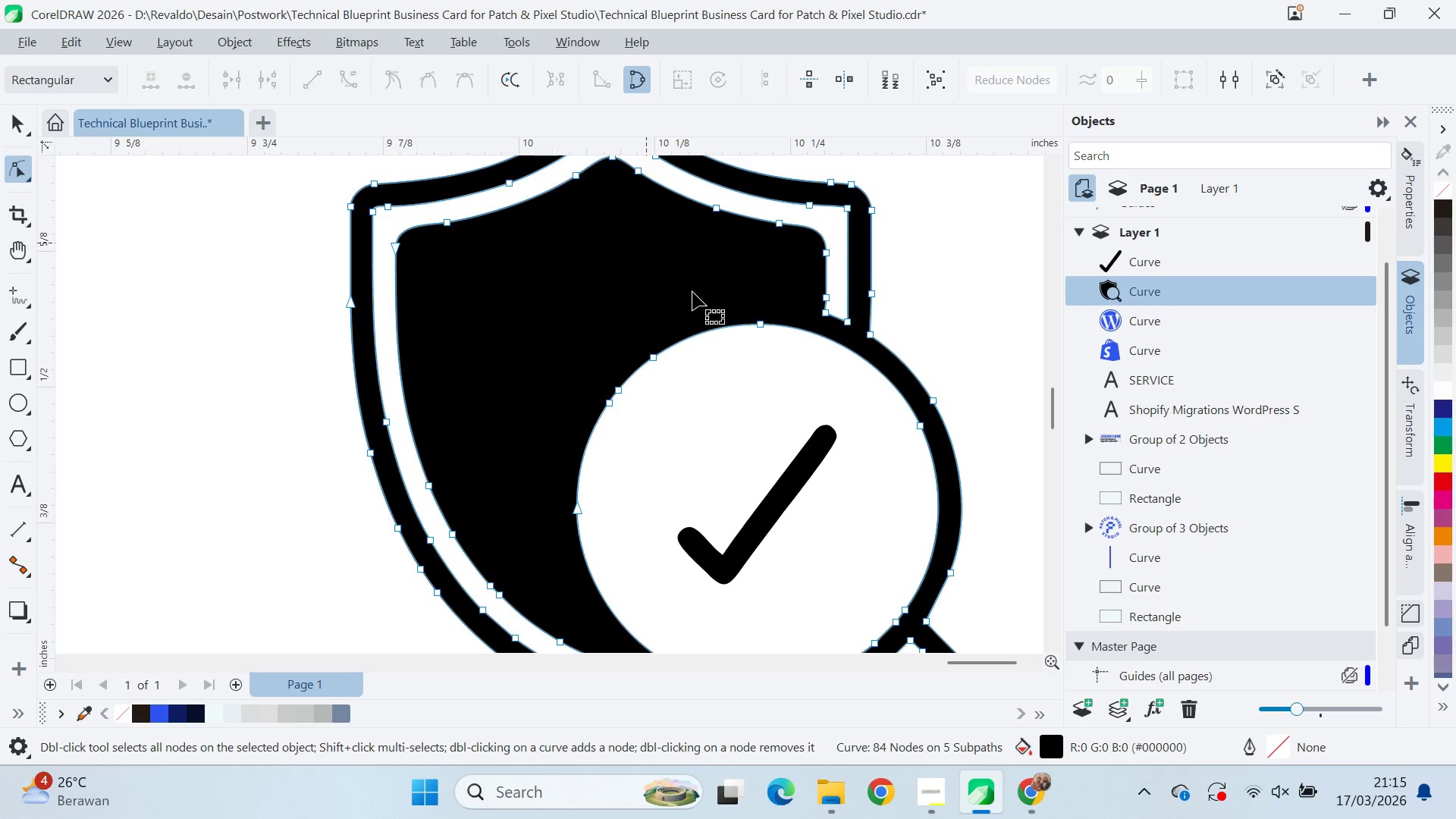 
key(Q)
 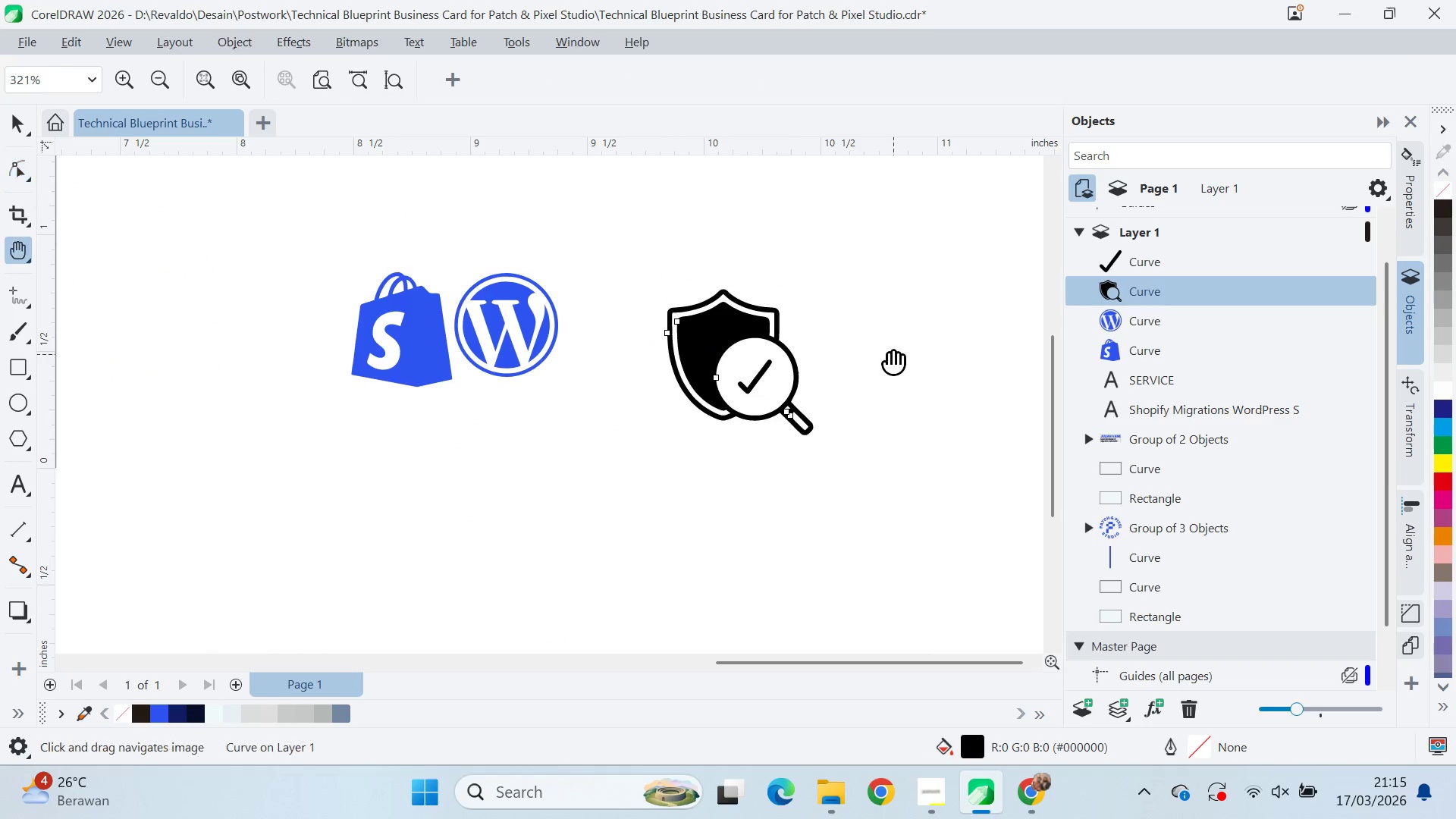 
left_click_drag(start_coordinate=[883, 352], to_coordinate=[767, 366])
 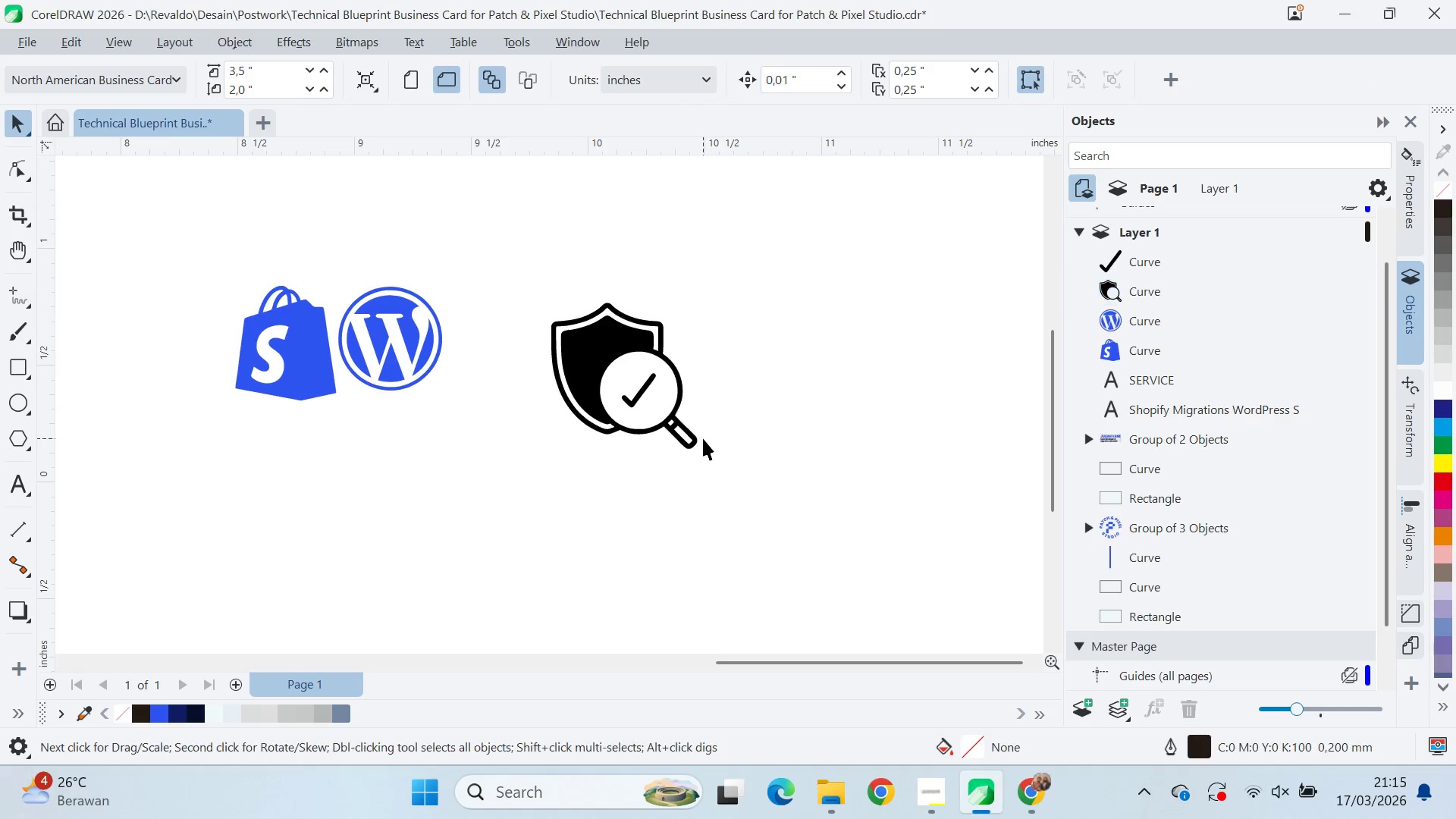 
scroll: coordinate [767, 346], scroll_direction: down, amount: 11.0
 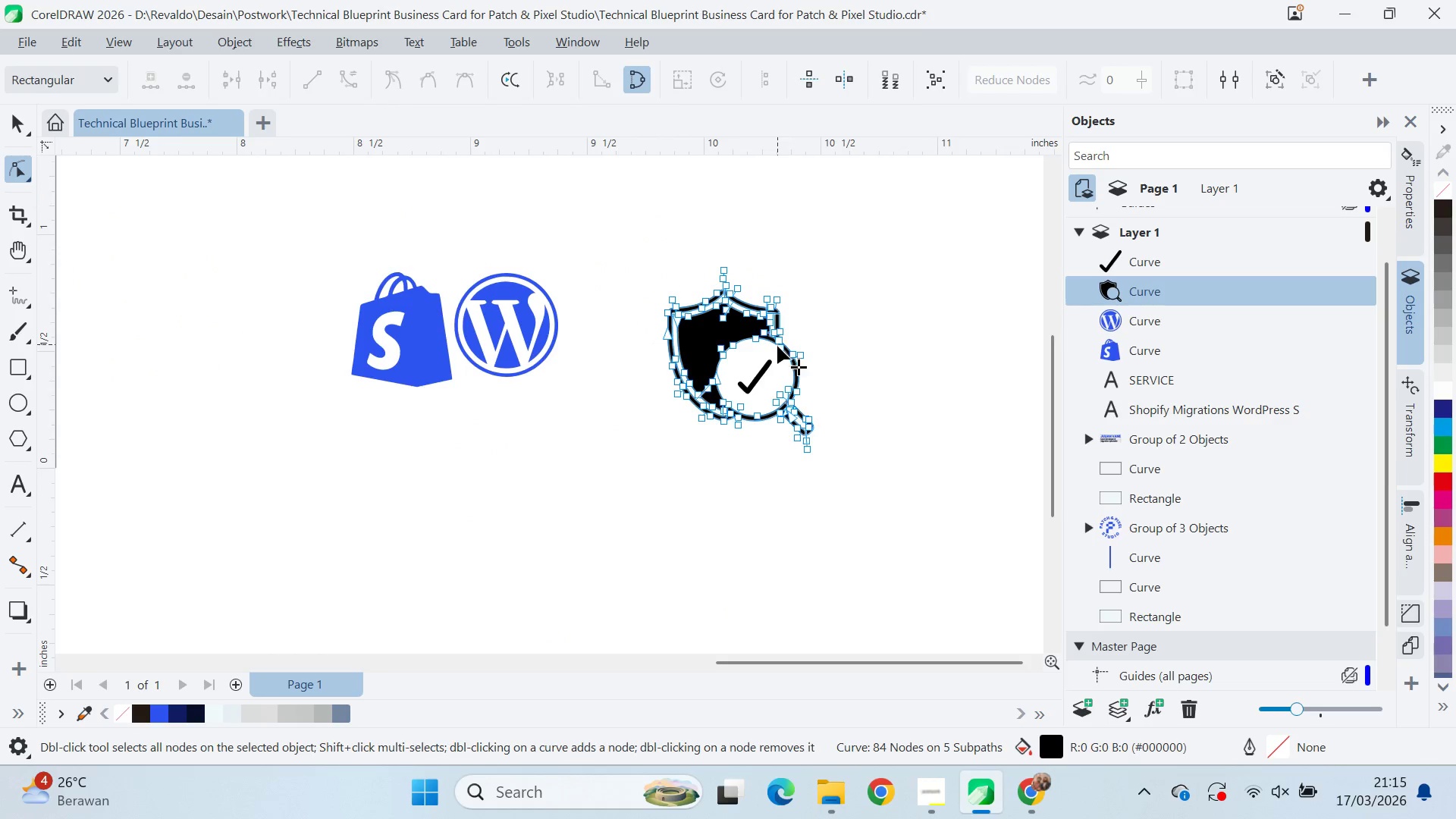 
key(V)
 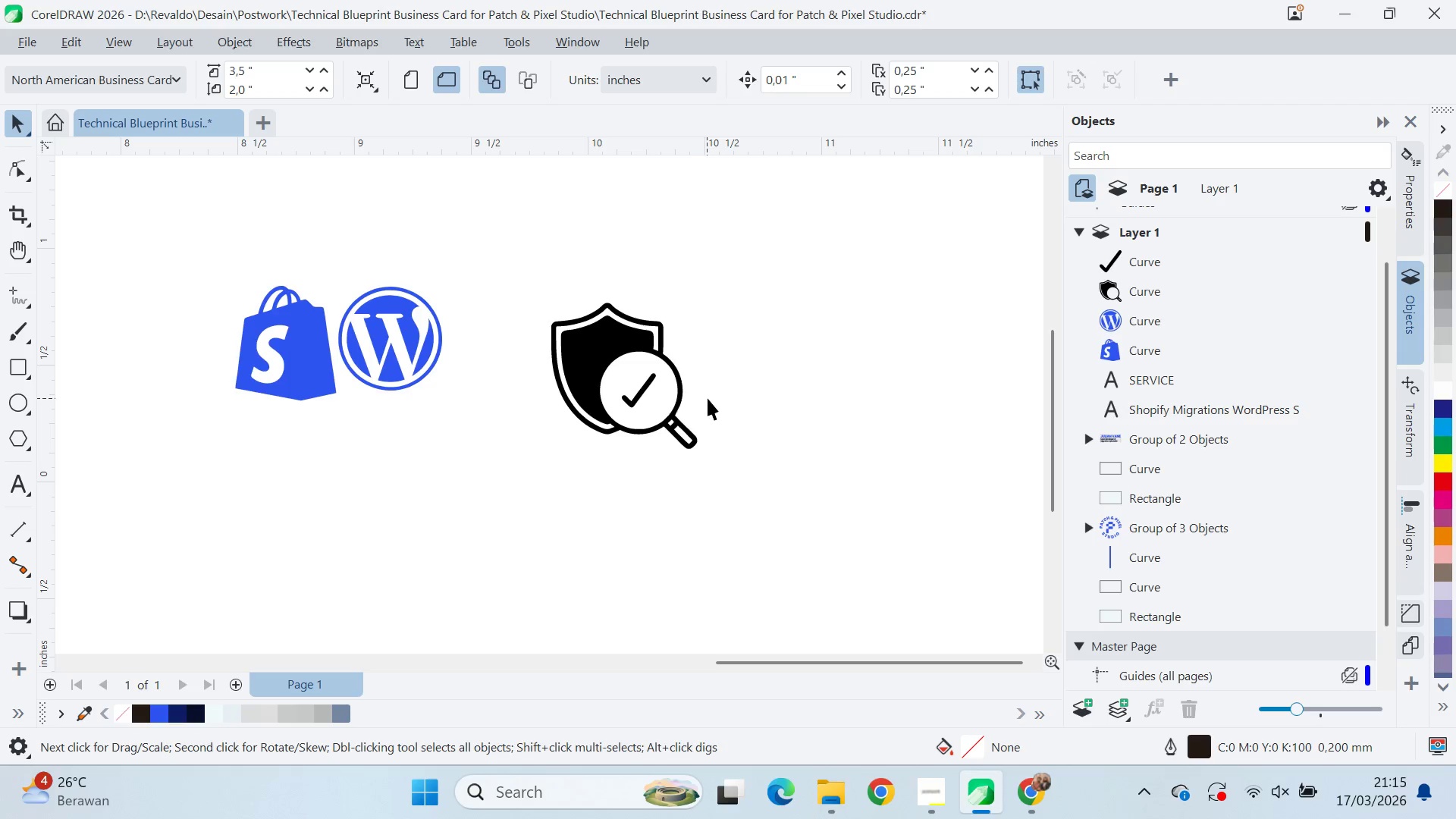 
left_click([638, 398])
 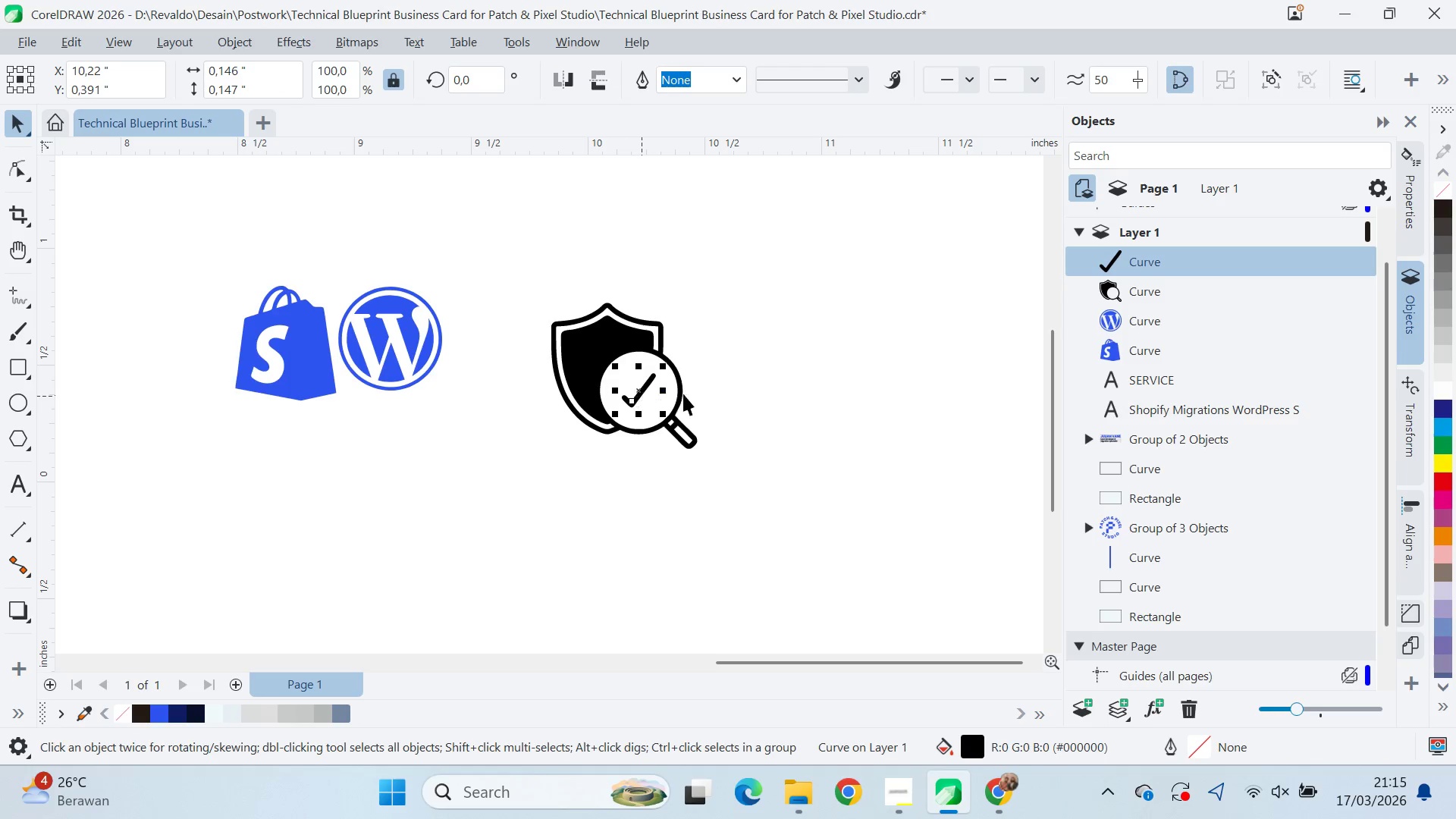 
hold_key(key=ShiftLeft, duration=0.55)
left_click([676, 389])
 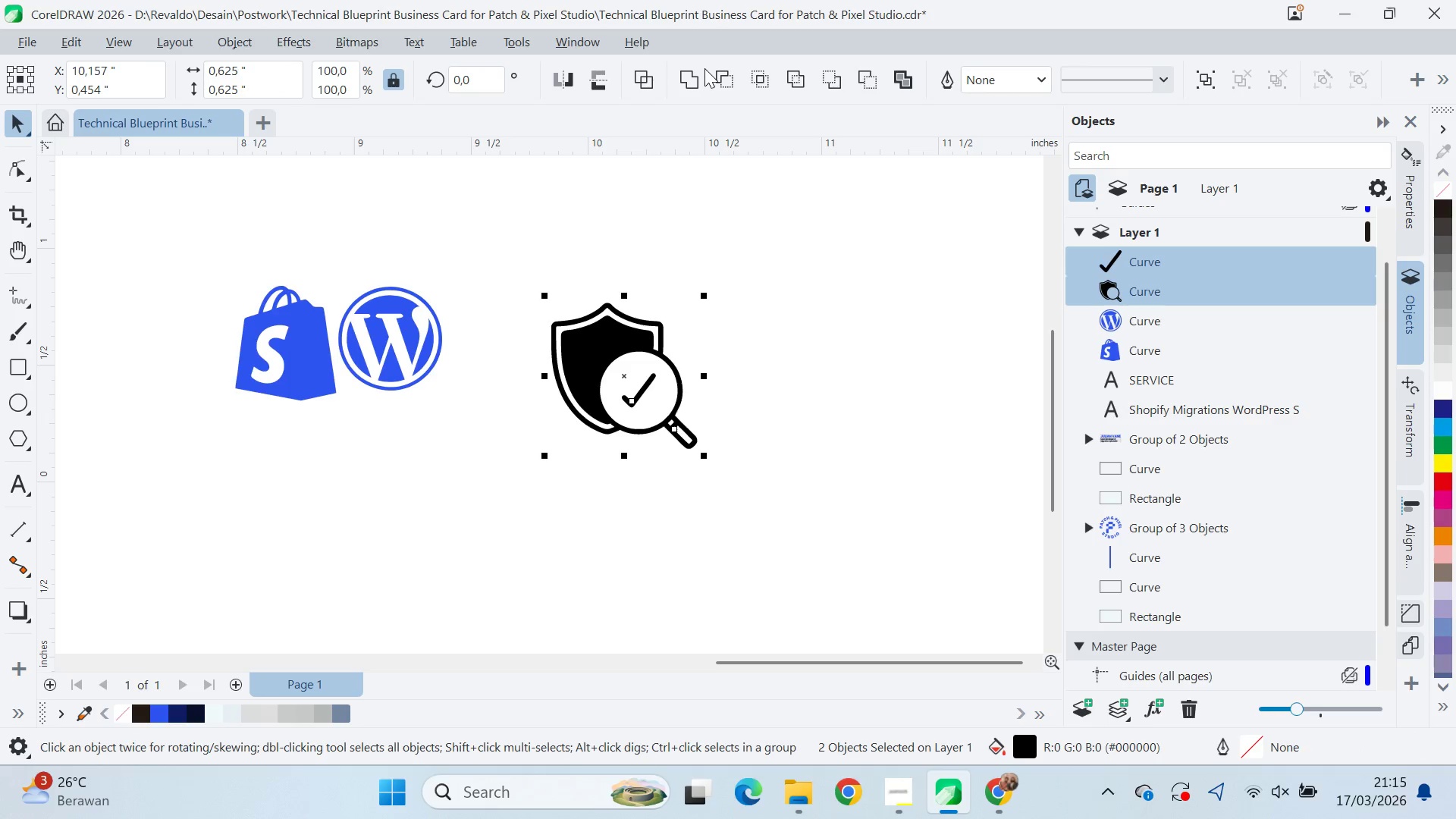 
double_click([695, 80])
 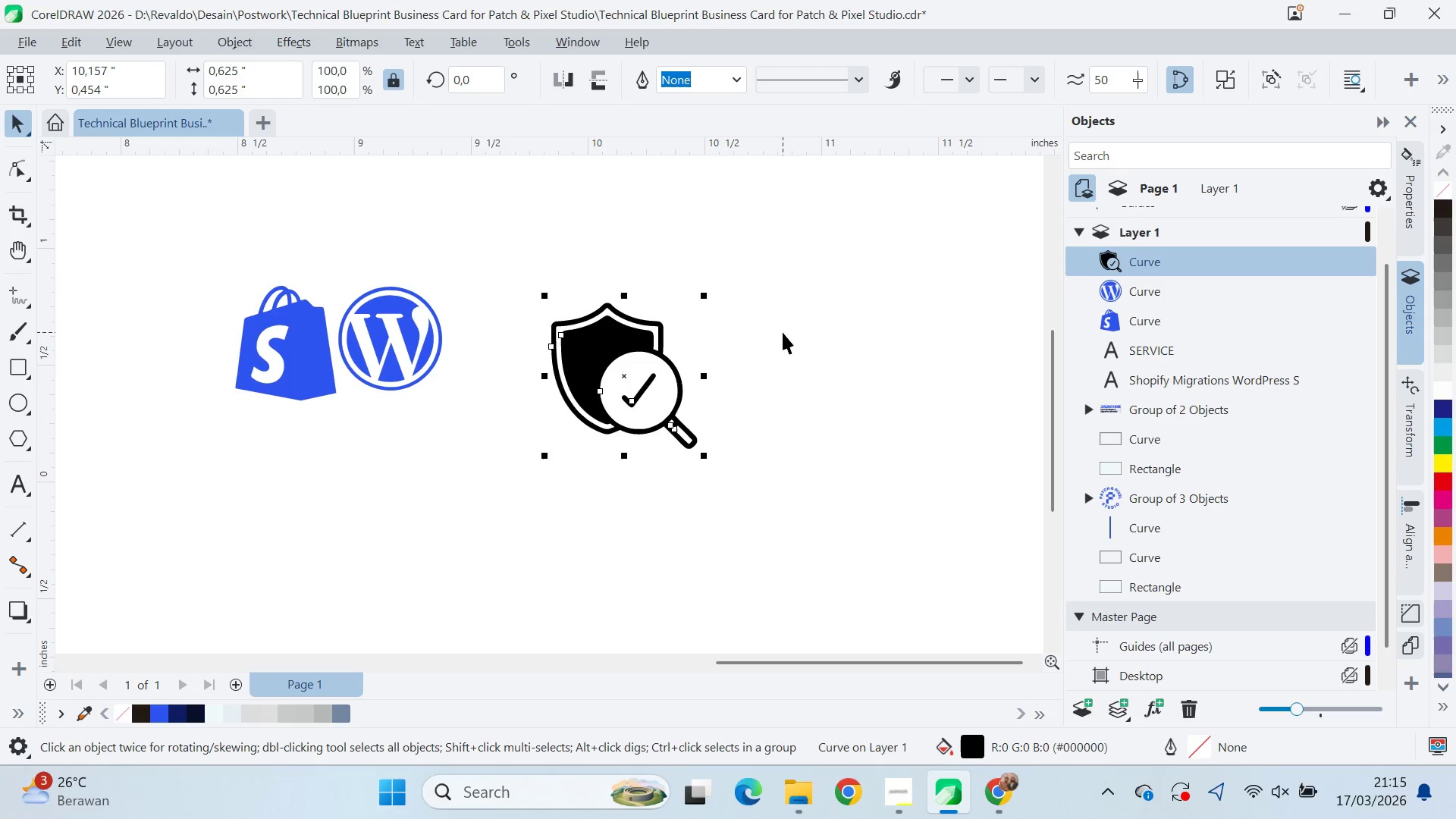 
left_click_drag(start_coordinate=[759, 256], to_coordinate=[512, 530])
 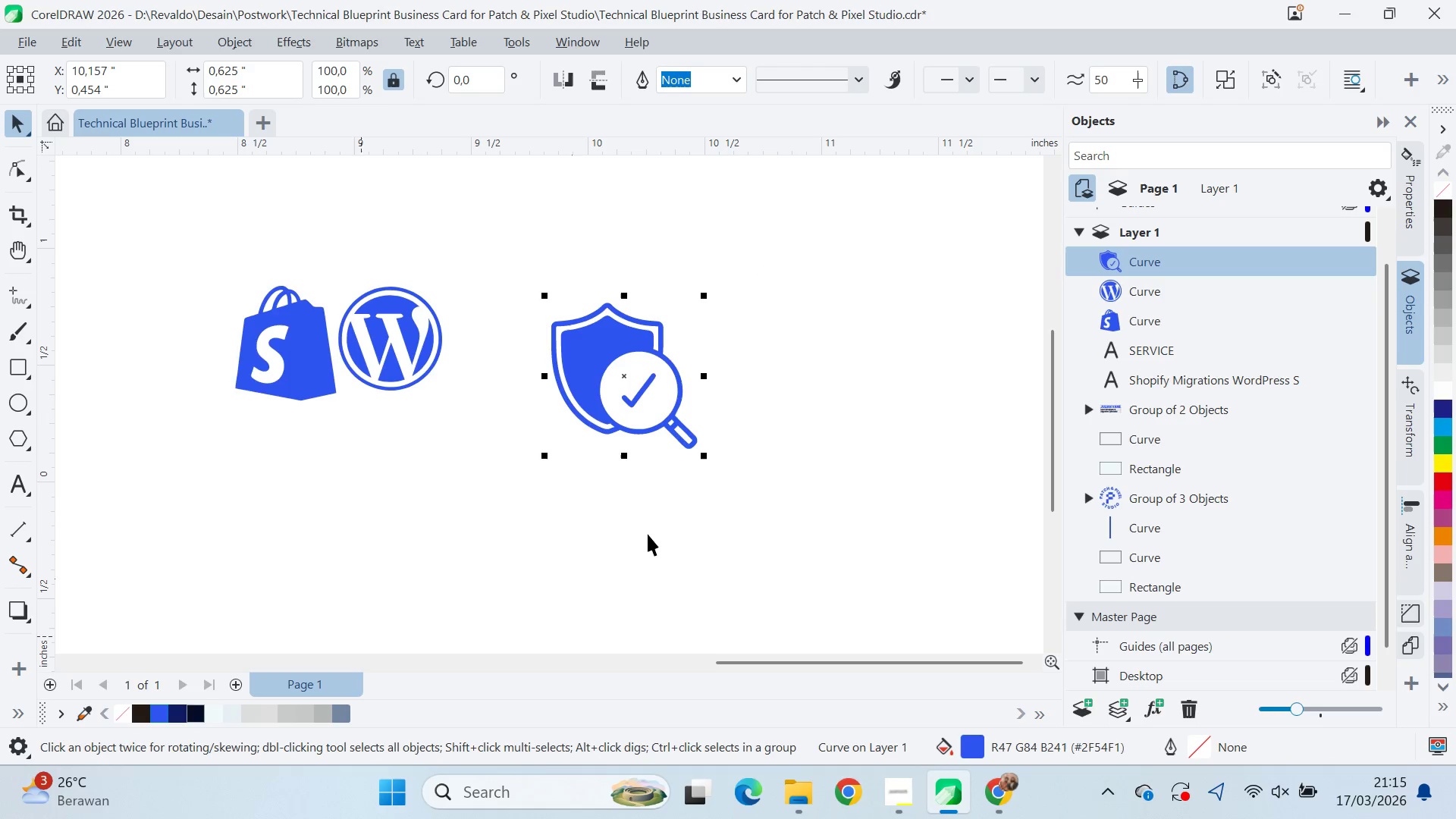 
double_click([683, 435])
 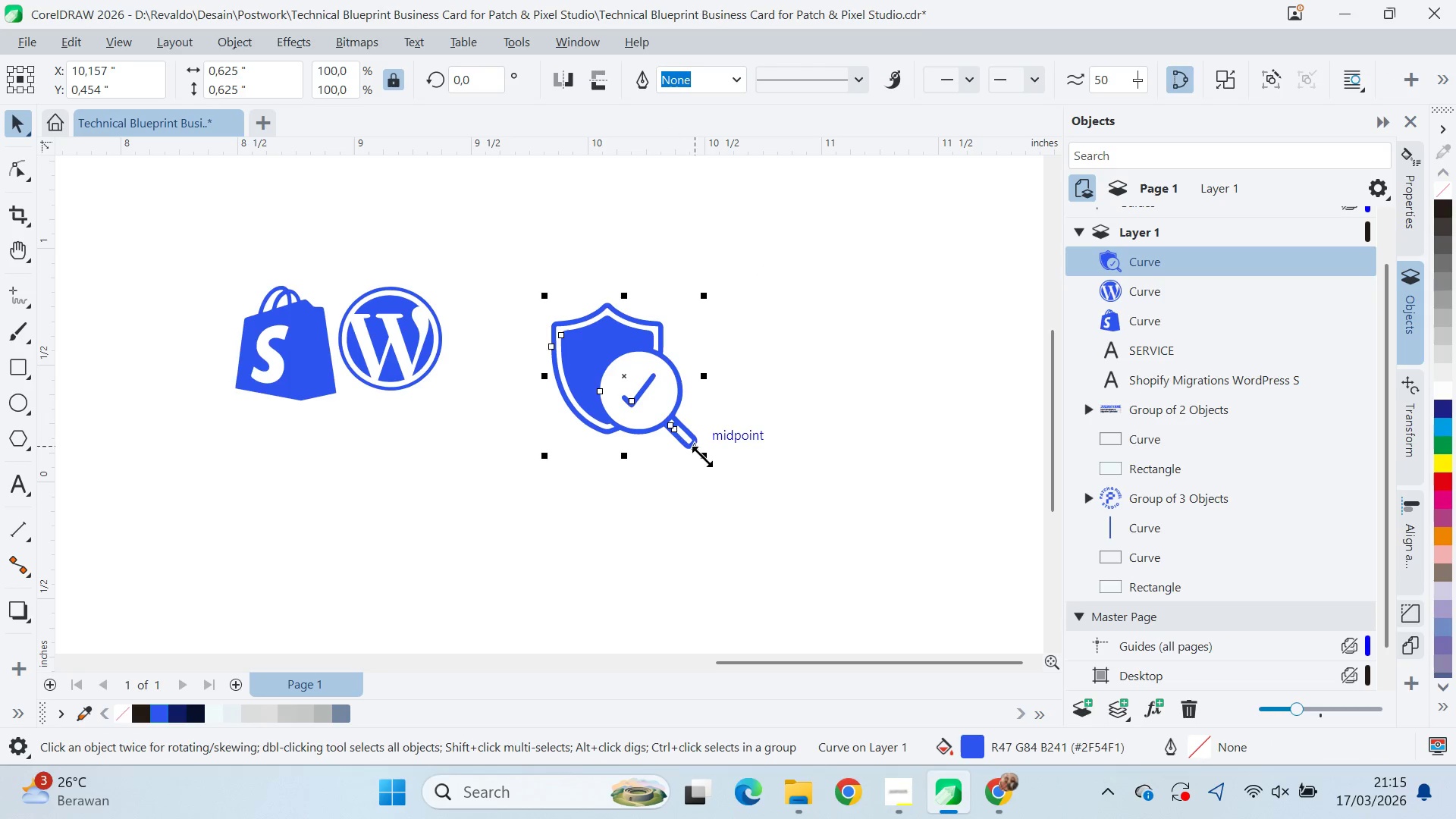 
hold_key(key=ShiftLeft, duration=1.06)
left_click_drag(start_coordinate=[704, 461], to_coordinate=[677, 456])
 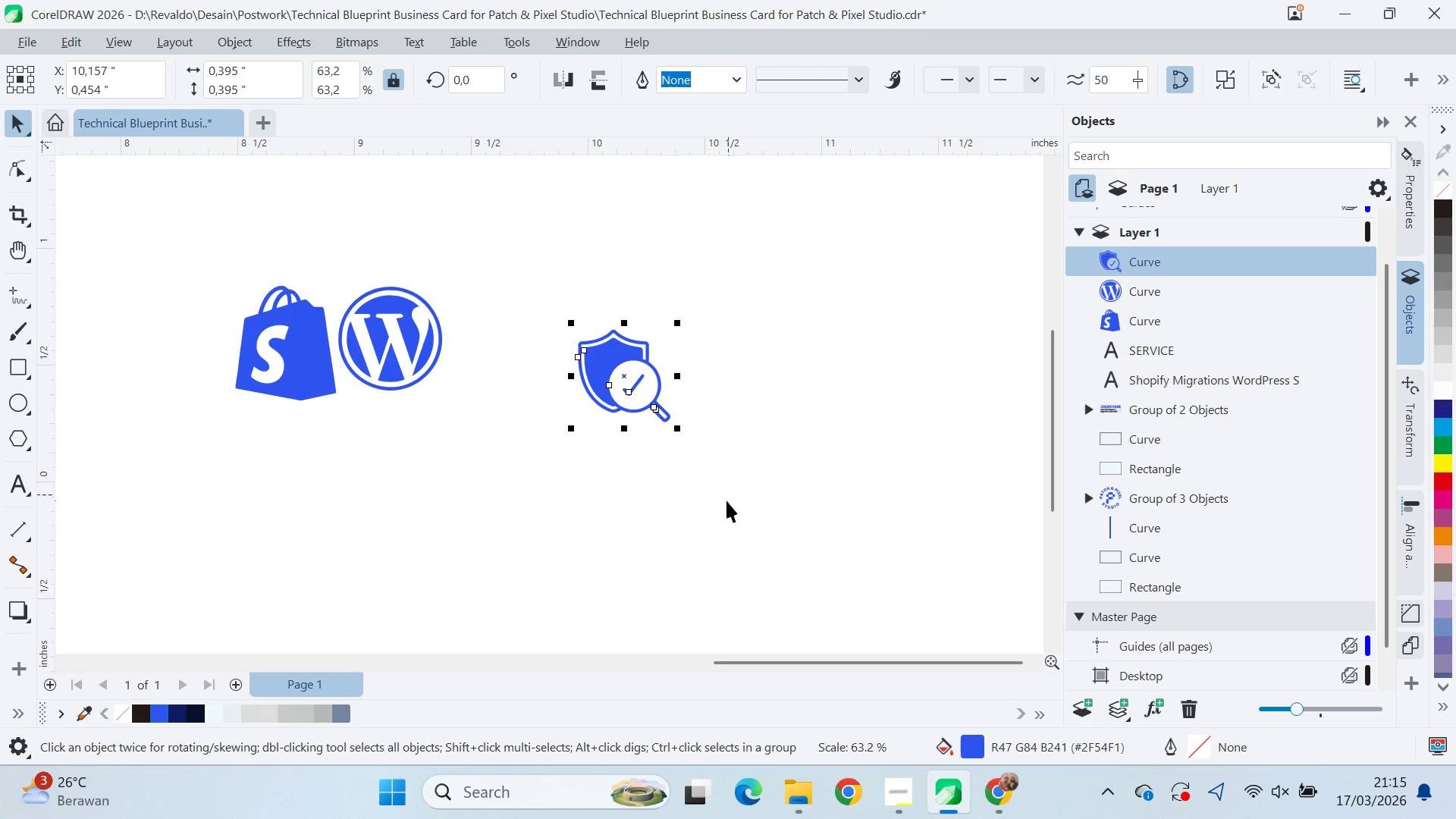 
type(qv)
 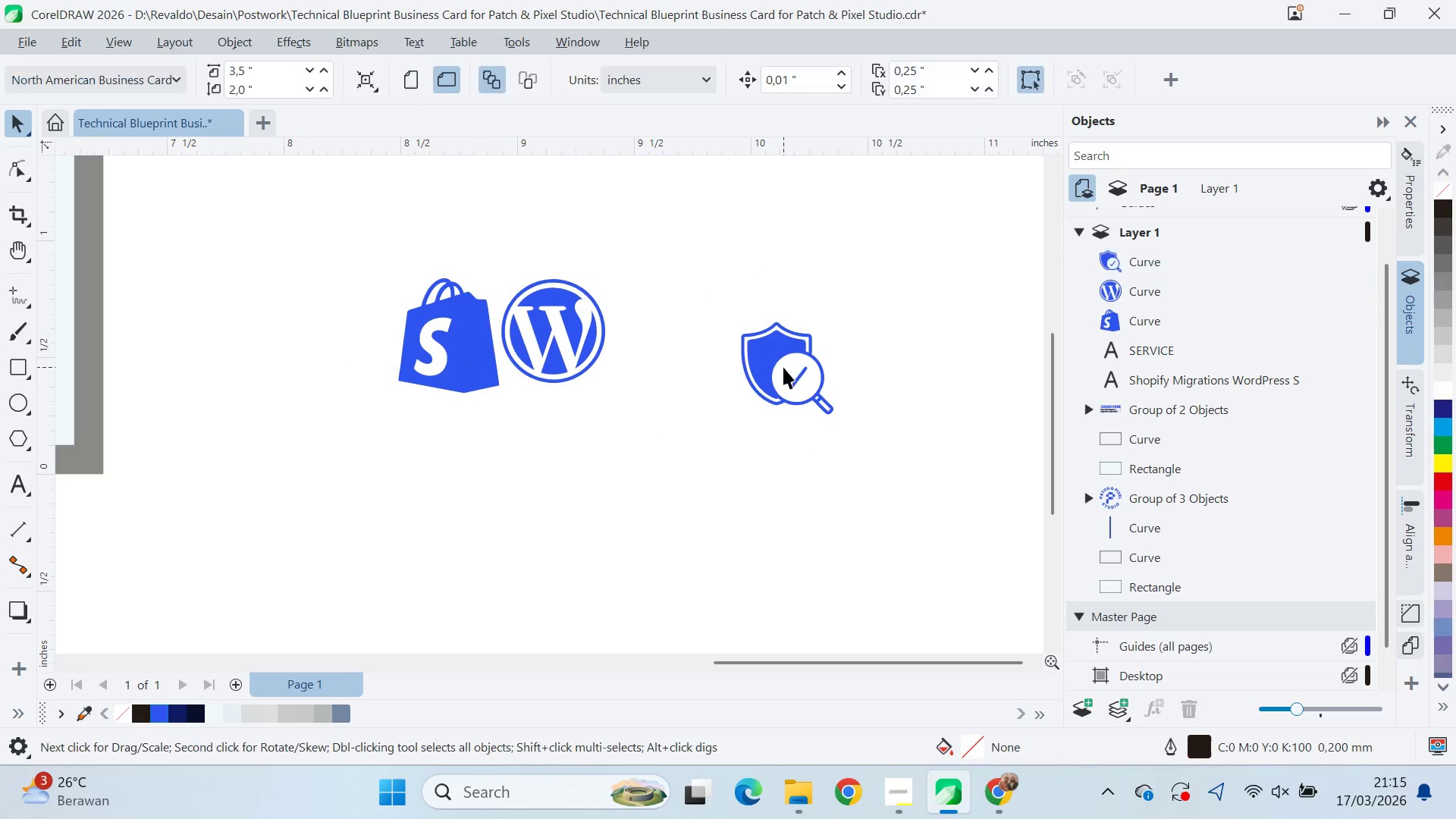 
left_click_drag(start_coordinate=[643, 480], to_coordinate=[806, 472])
 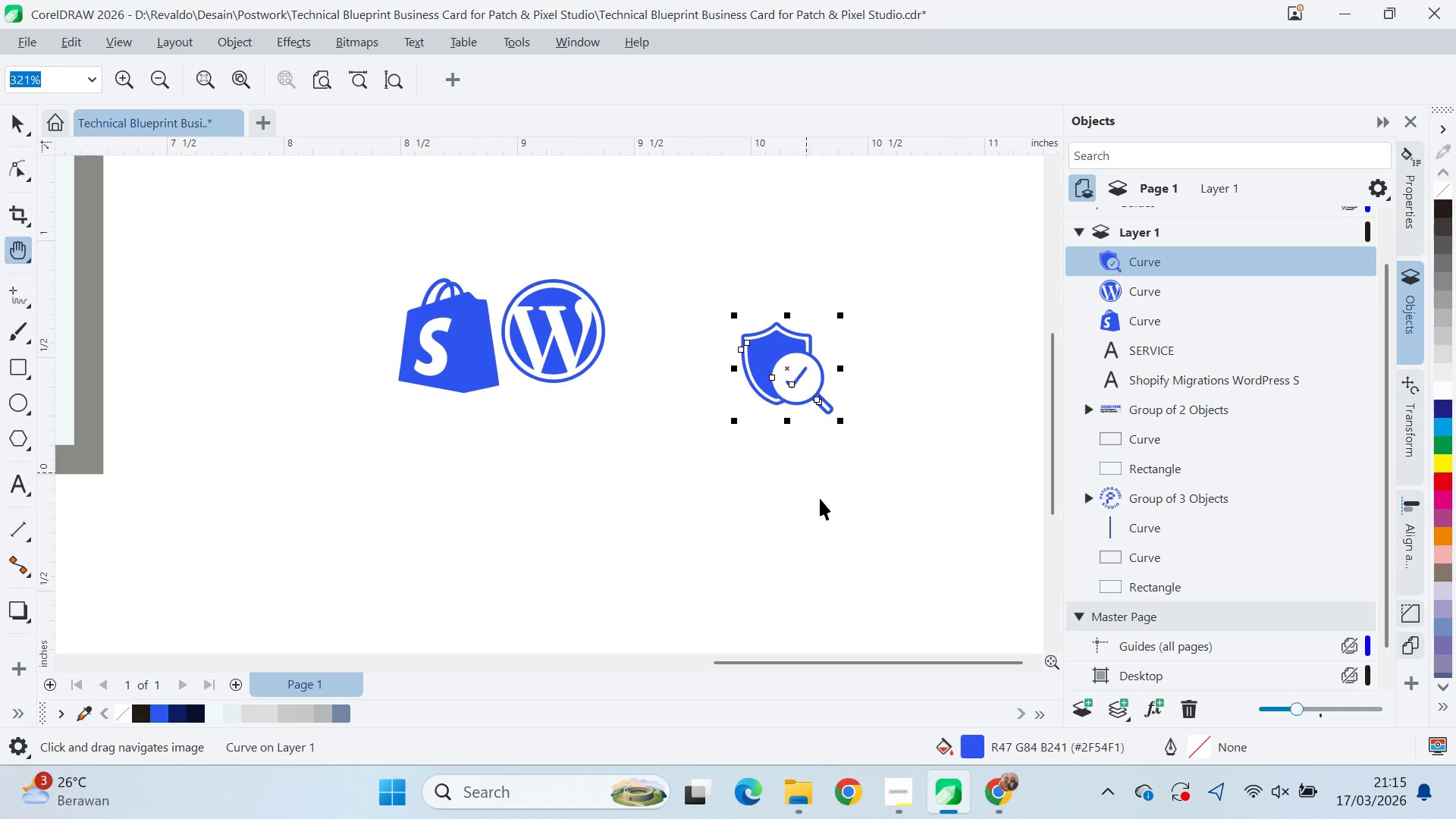 
left_click_drag(start_coordinate=[820, 499], to_coordinate=[811, 482])
 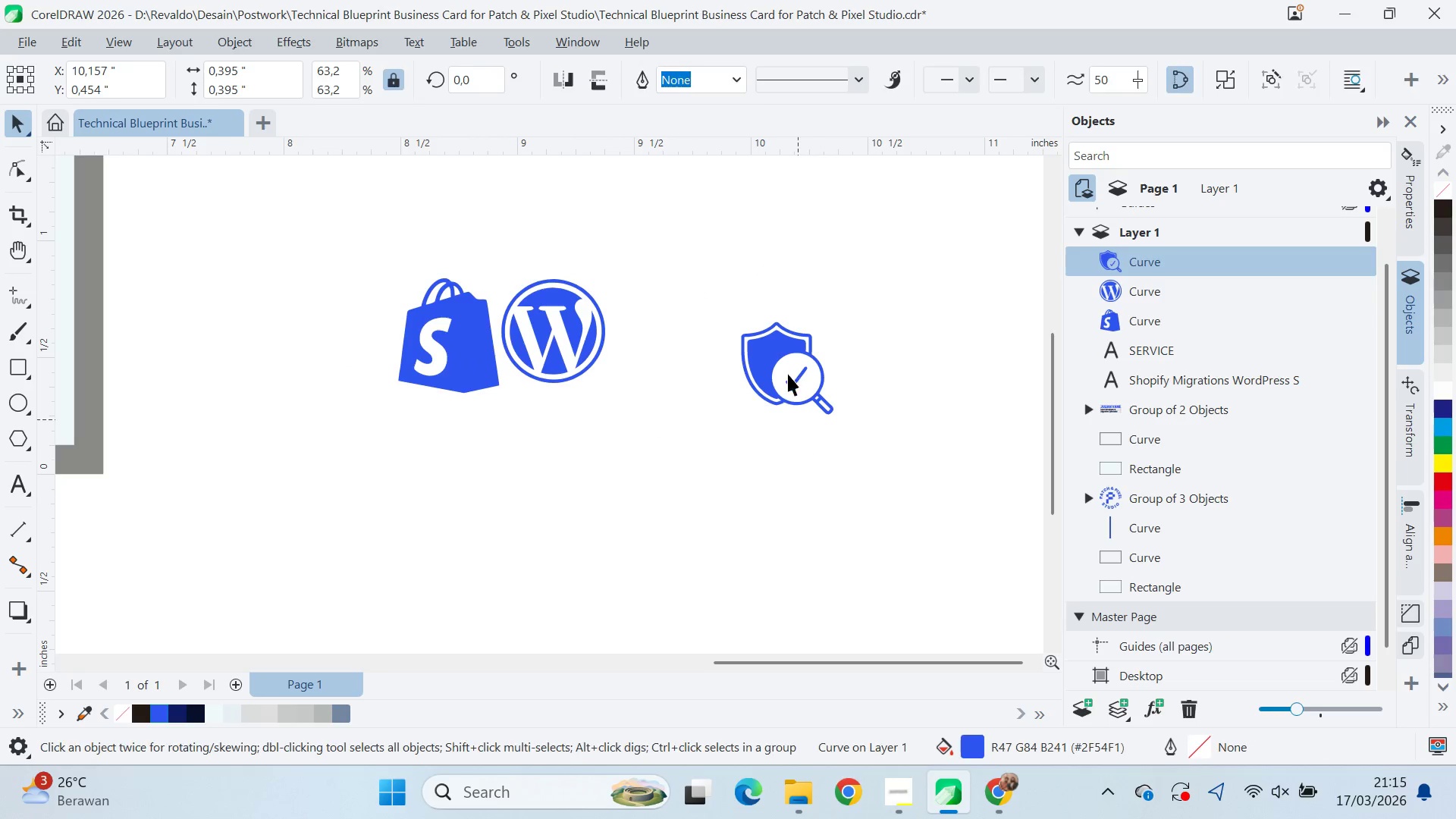 
left_click_drag(start_coordinate=[783, 367], to_coordinate=[692, 360])
 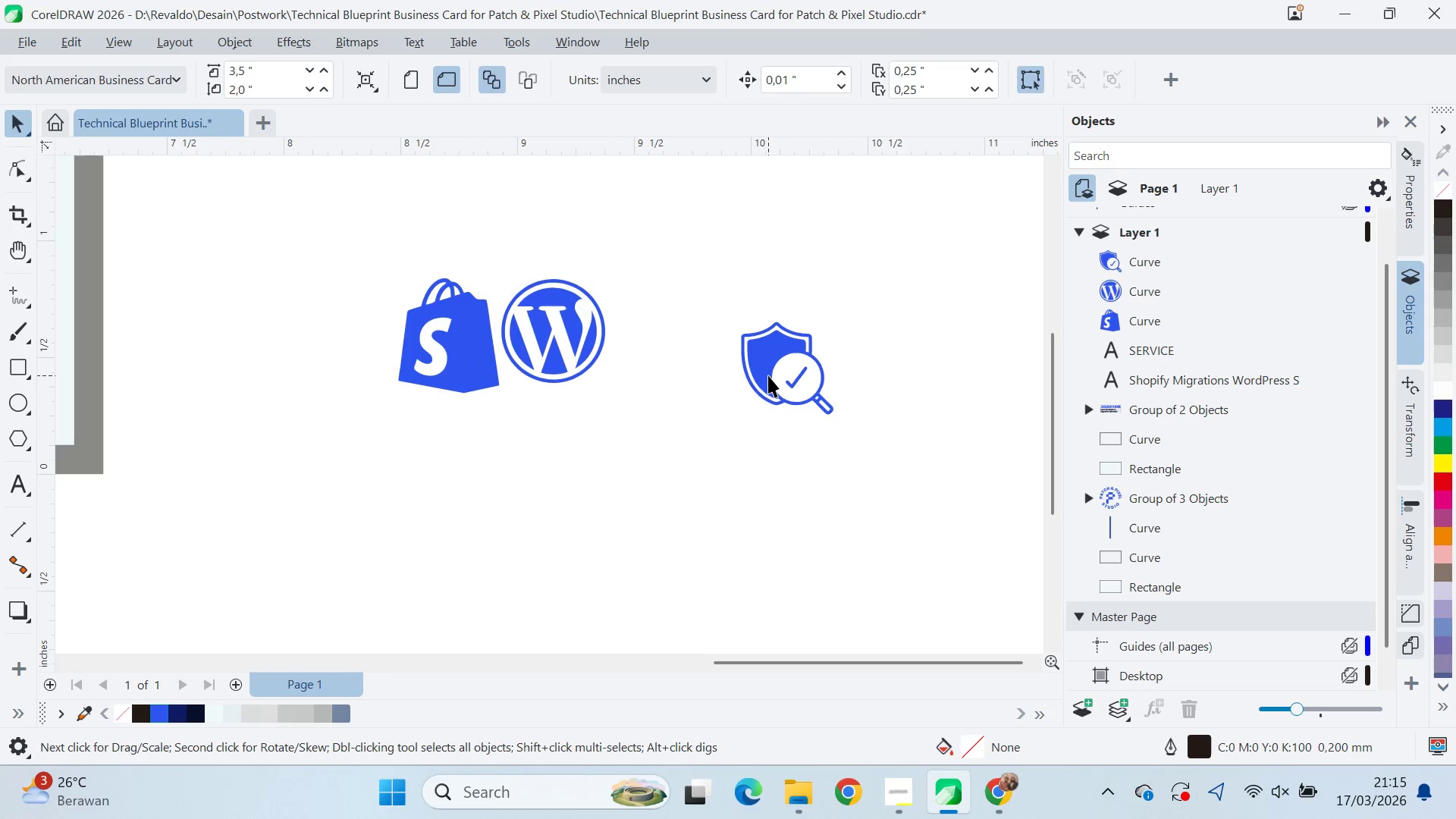 
left_click_drag(start_coordinate=[767, 375], to_coordinate=[707, 356])
 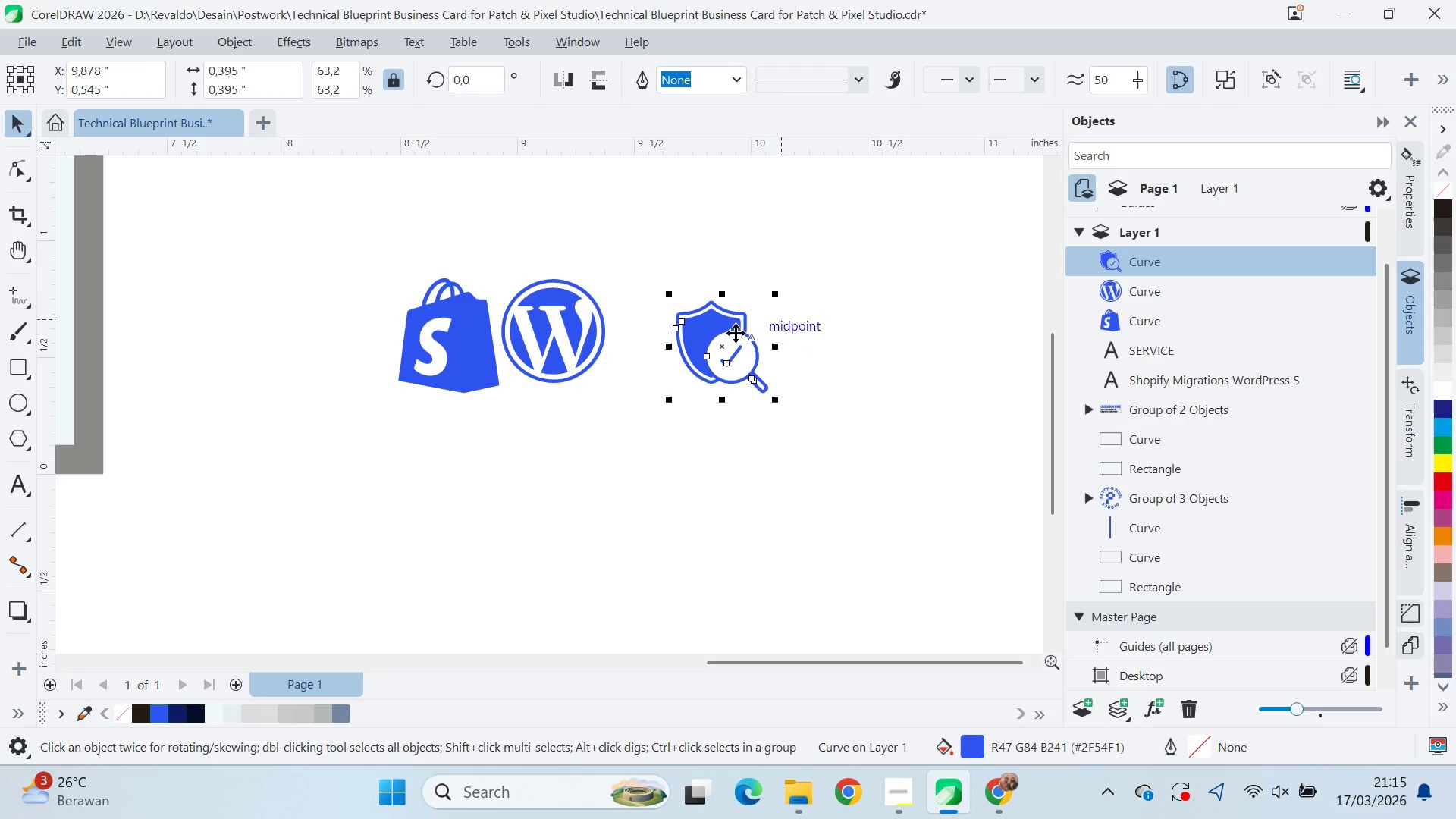 
left_click([488, 359])
 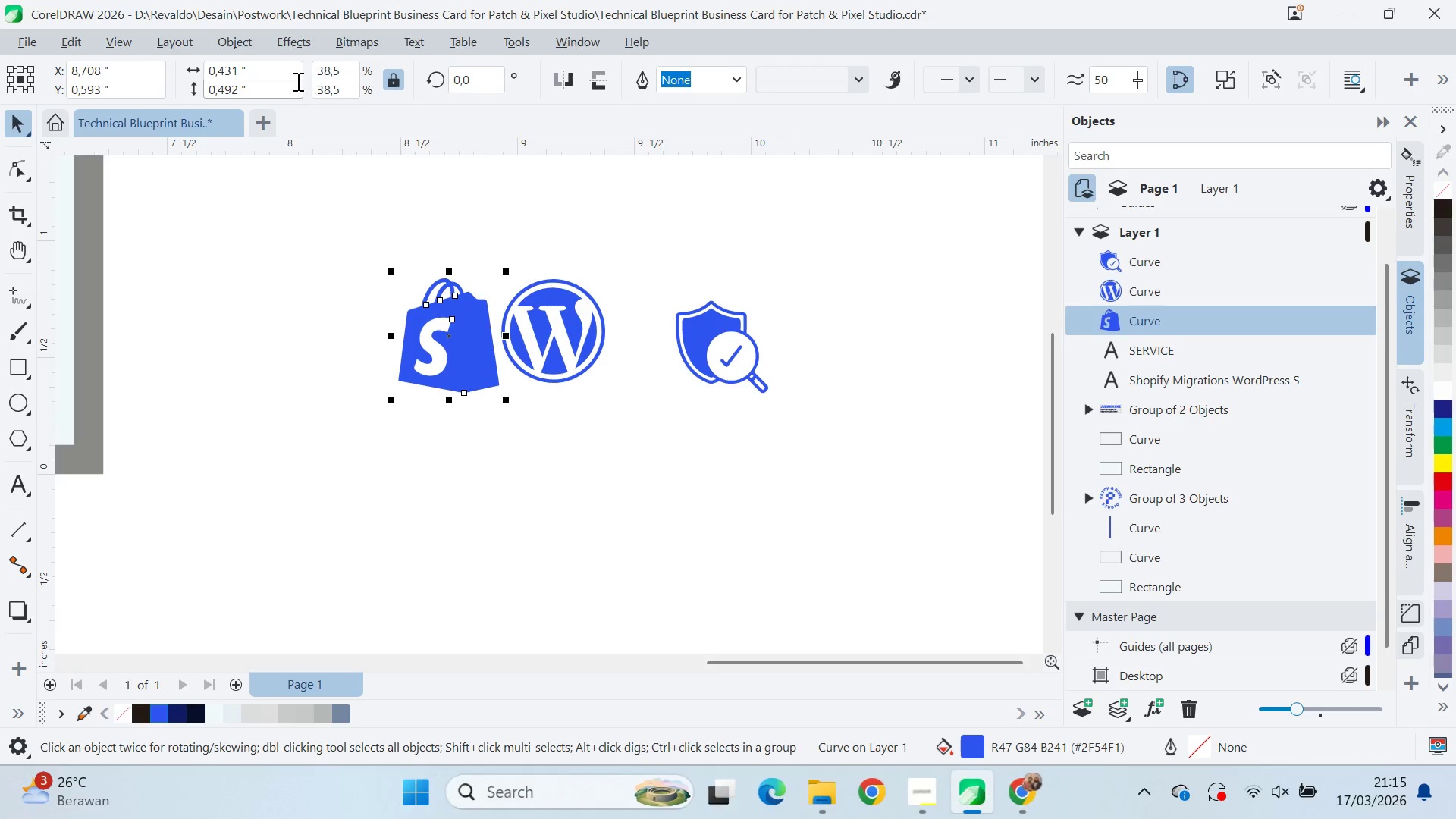 
left_click([296, 83])
 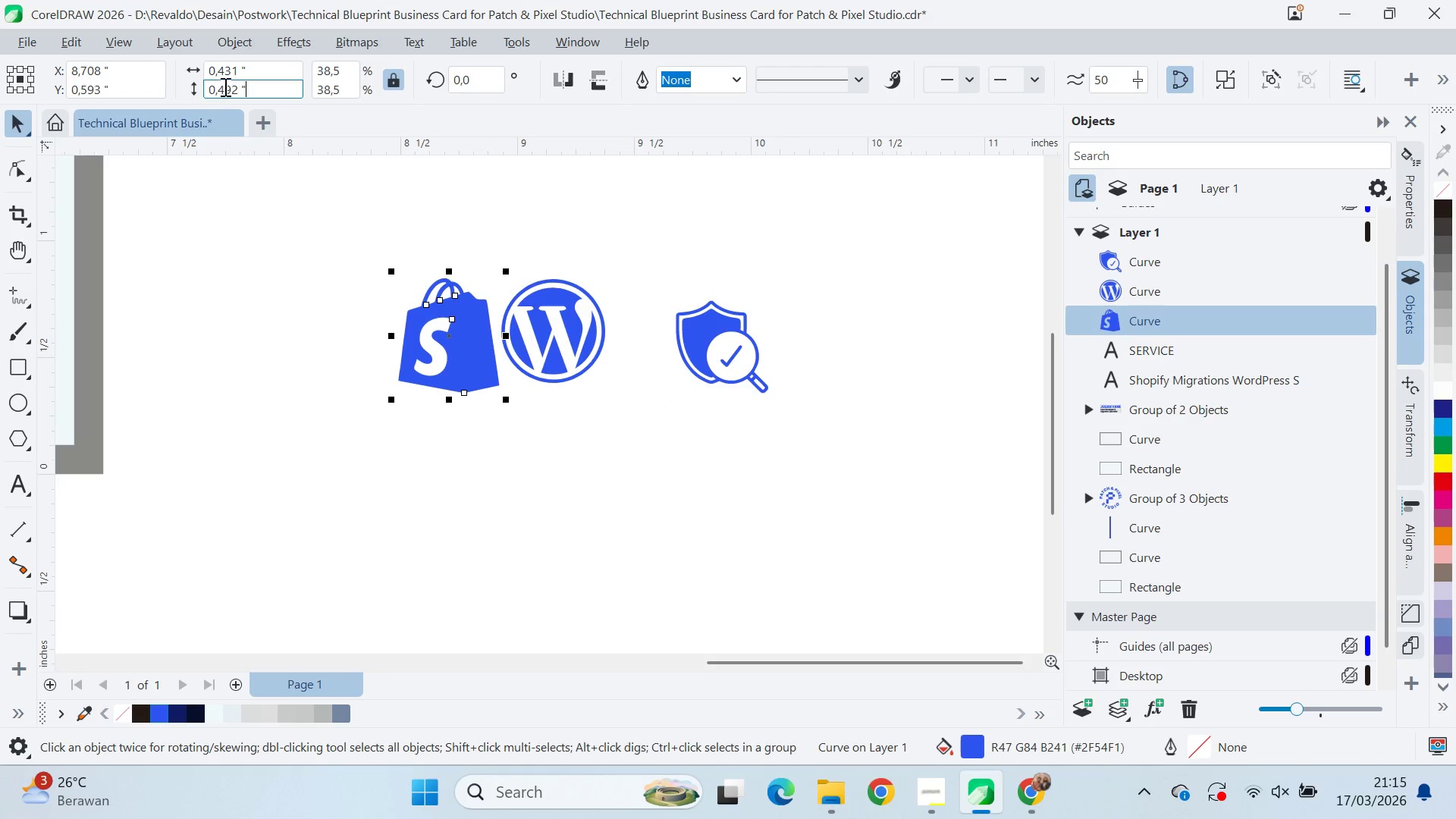 
left_click_drag(start_coordinate=[215, 89], to_coordinate=[237, 87])
 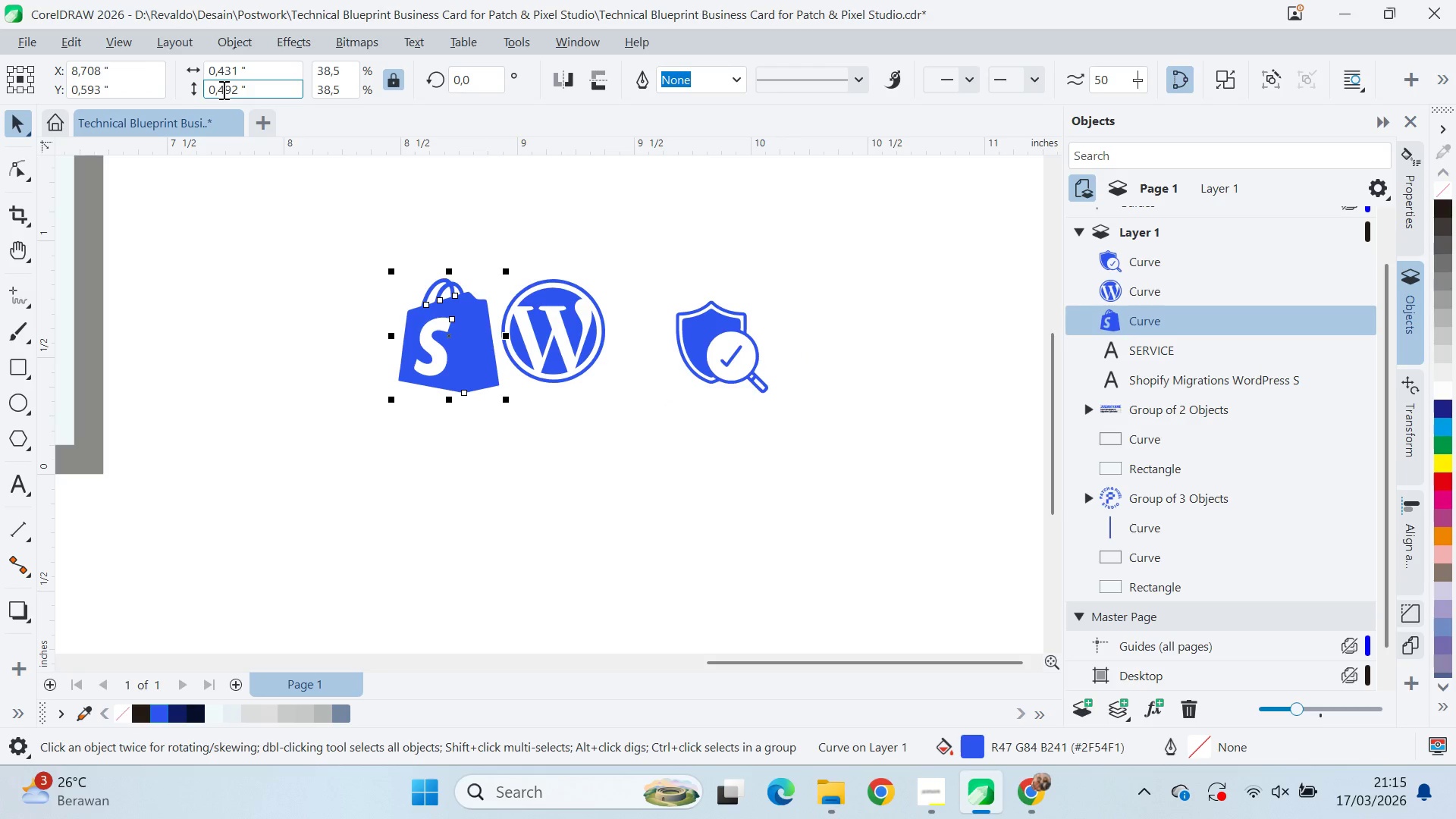 
left_click_drag(start_coordinate=[221, 89], to_coordinate=[238, 85])
 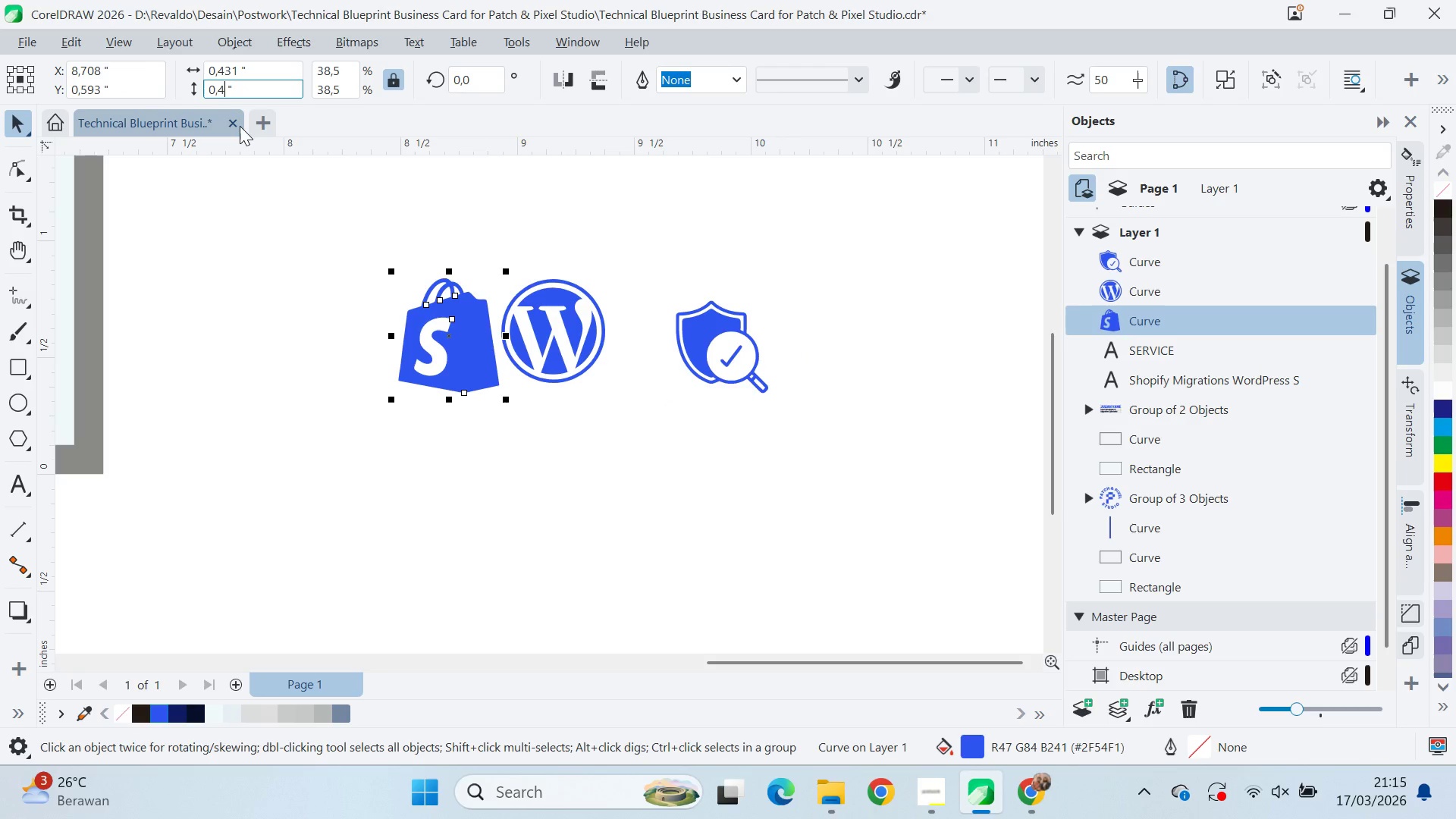 
key(Backspace)
 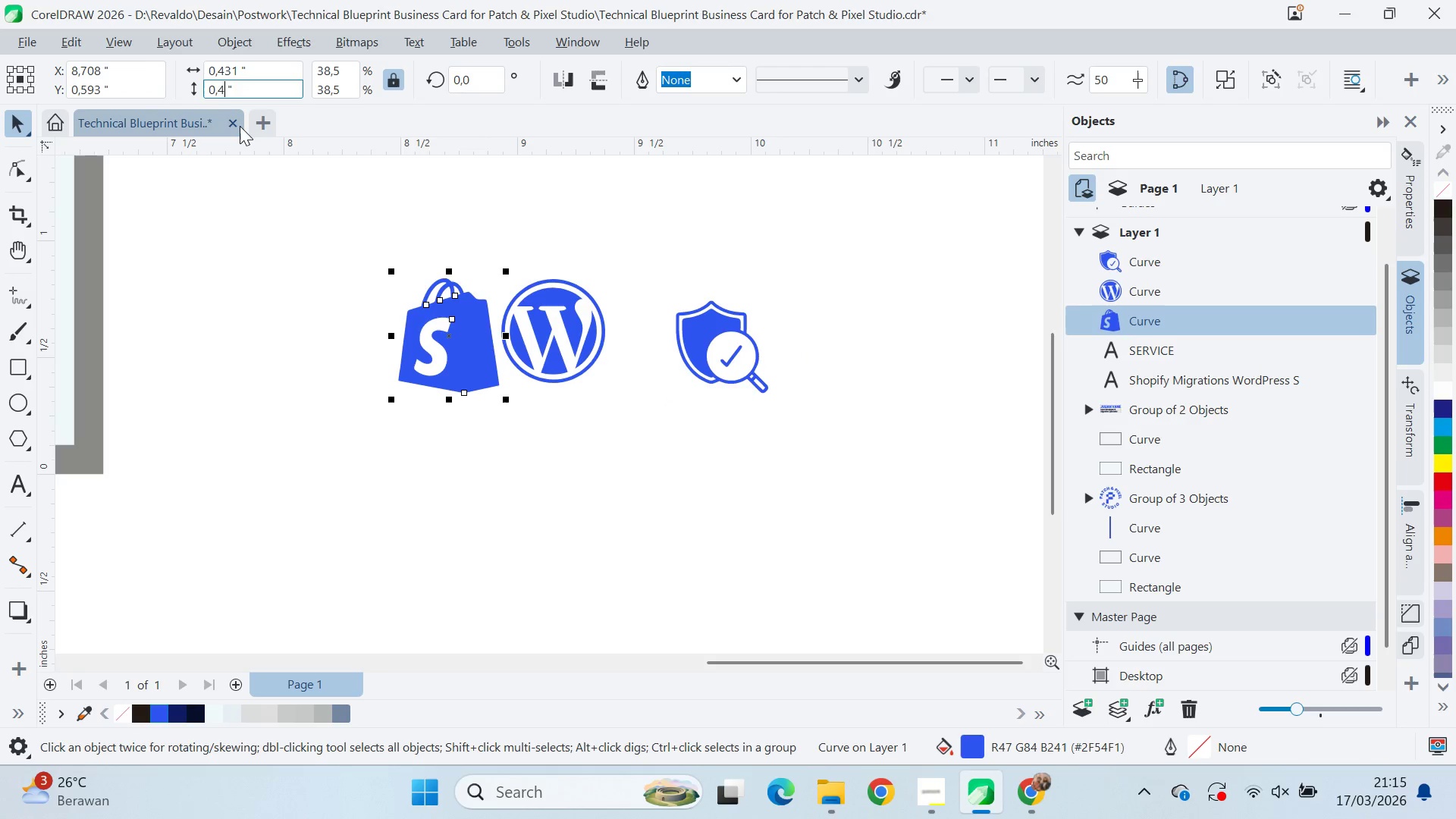 
key(Backspace)
 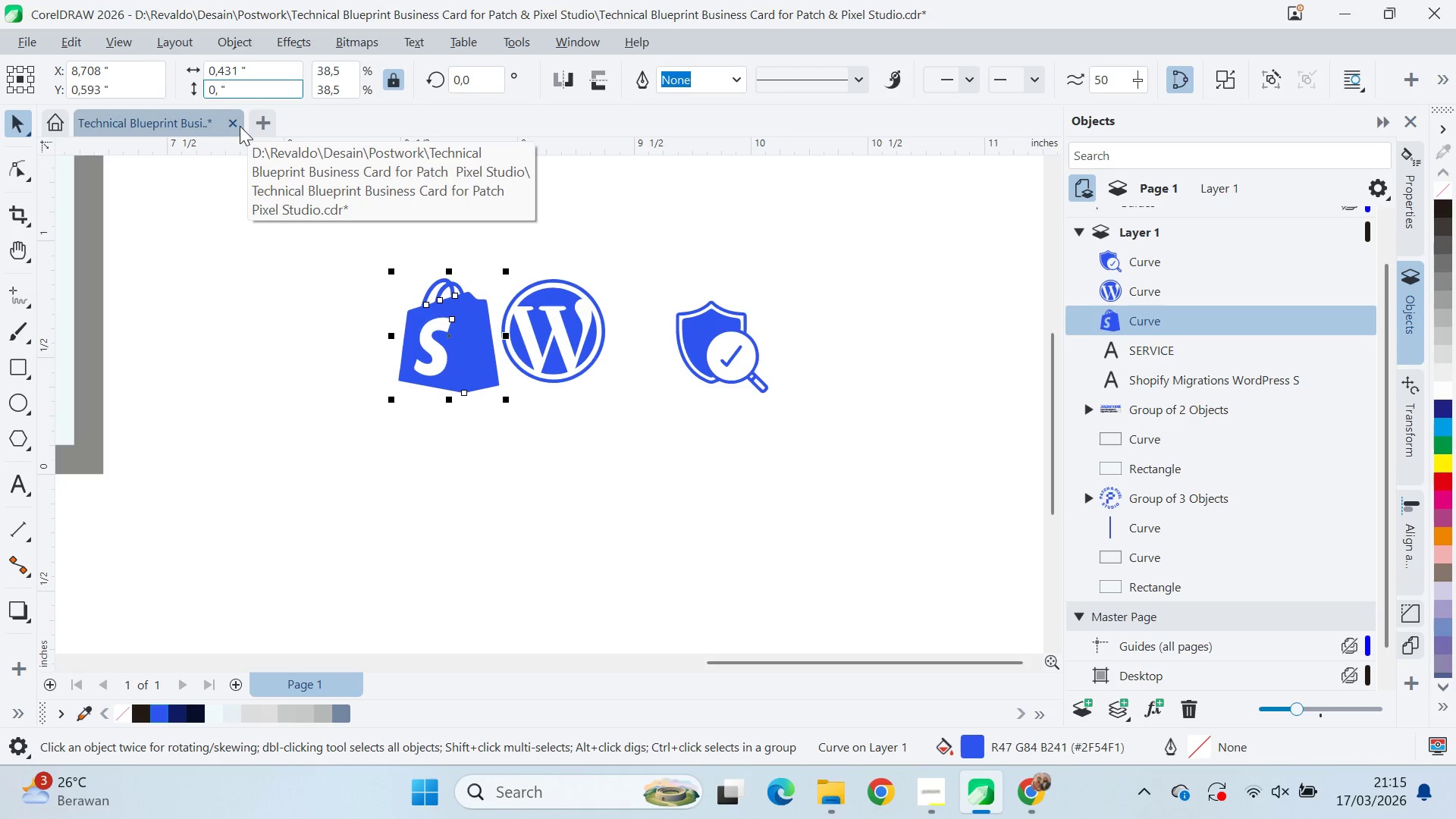 
key(5)
 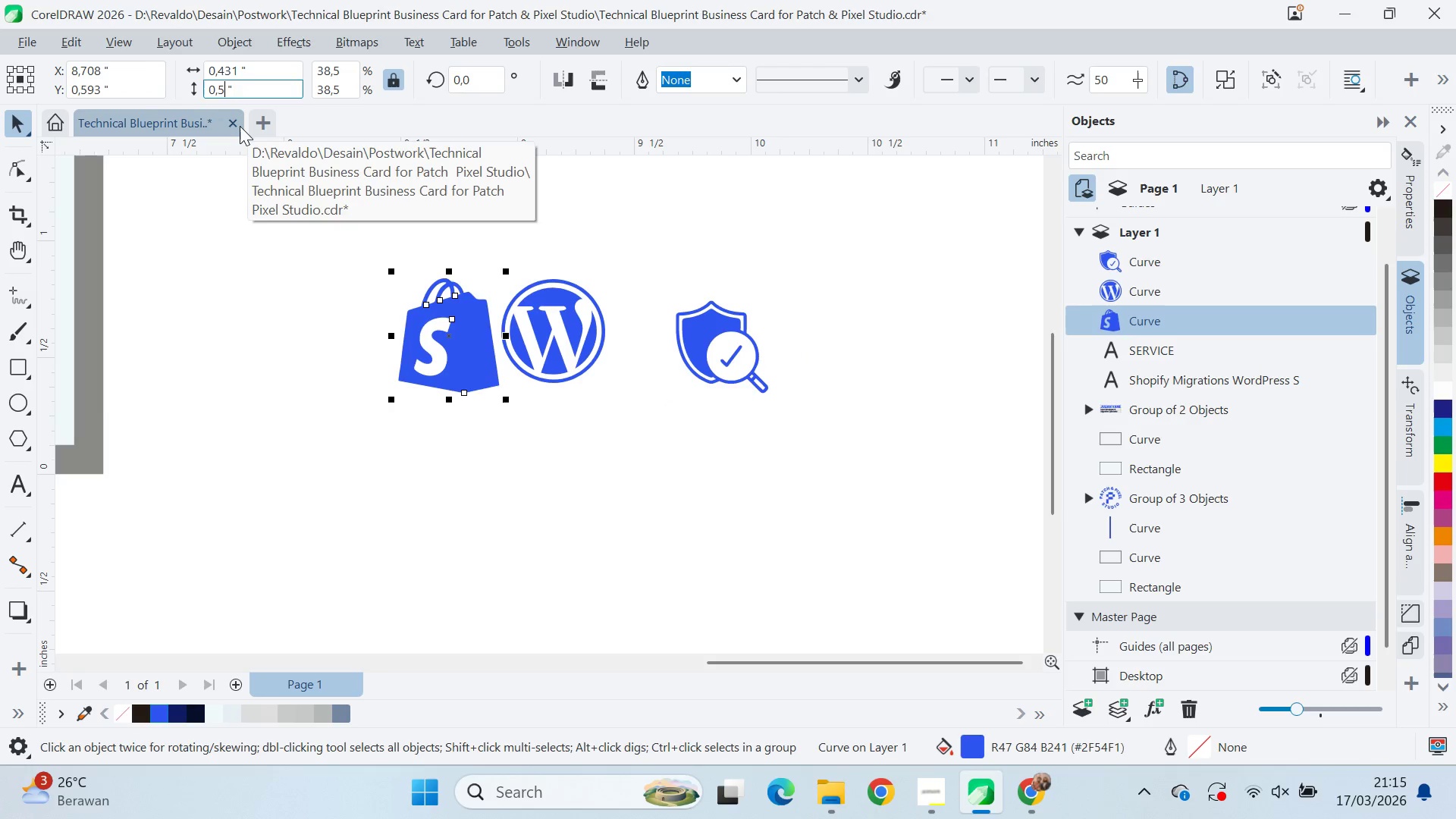 
key(Enter)
 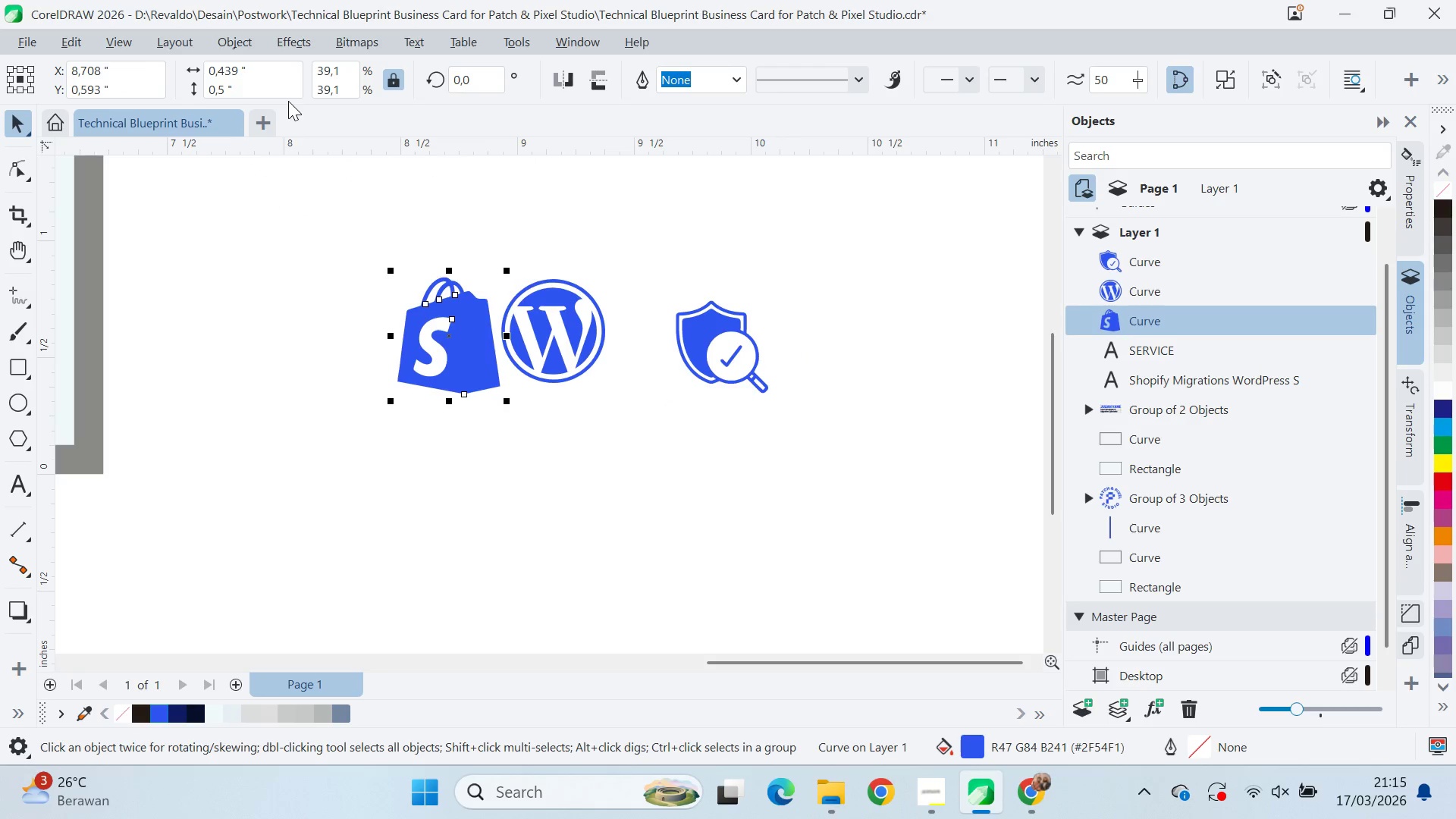 
key(Control+A)
 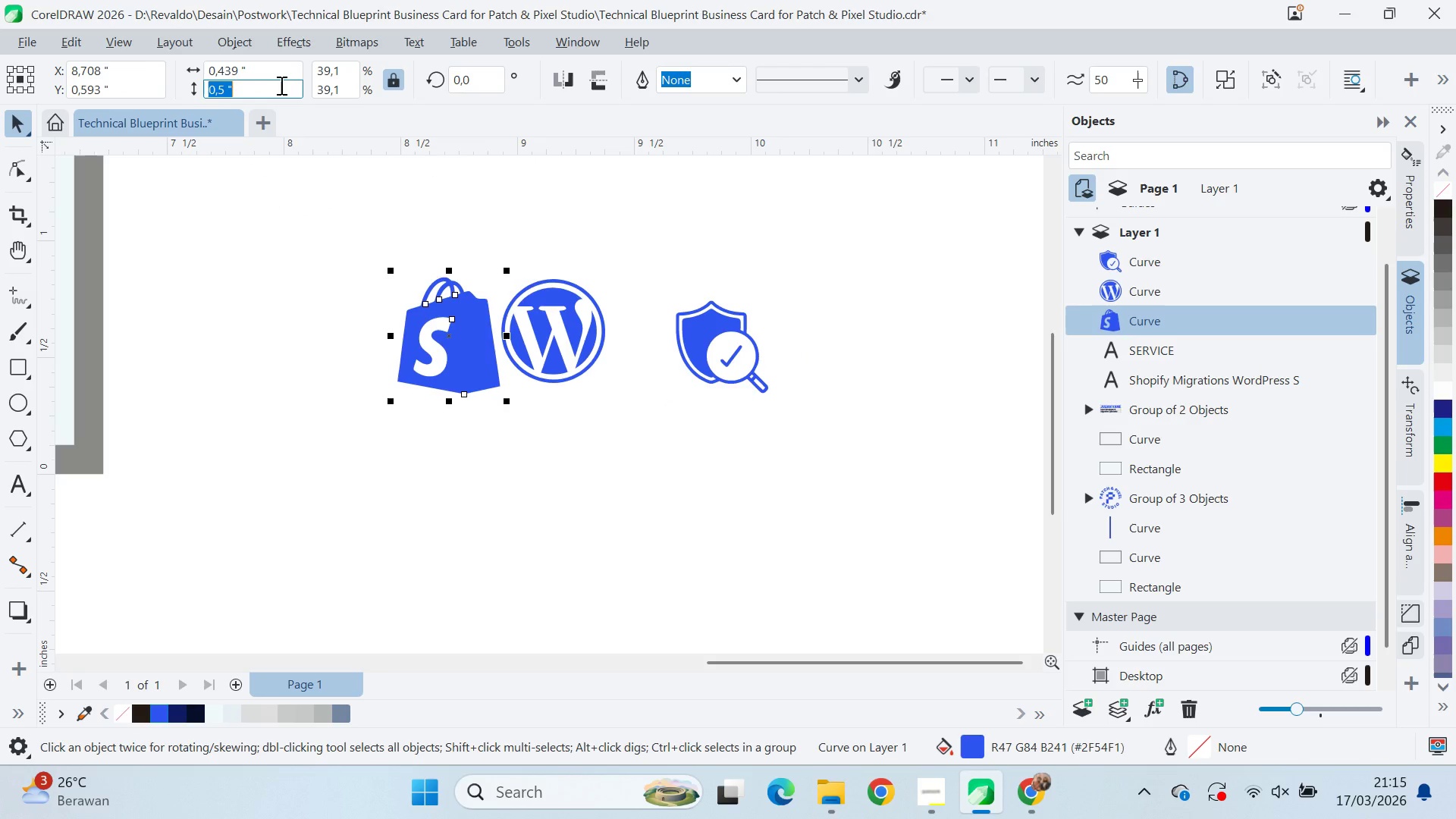 
key(Control+C)
 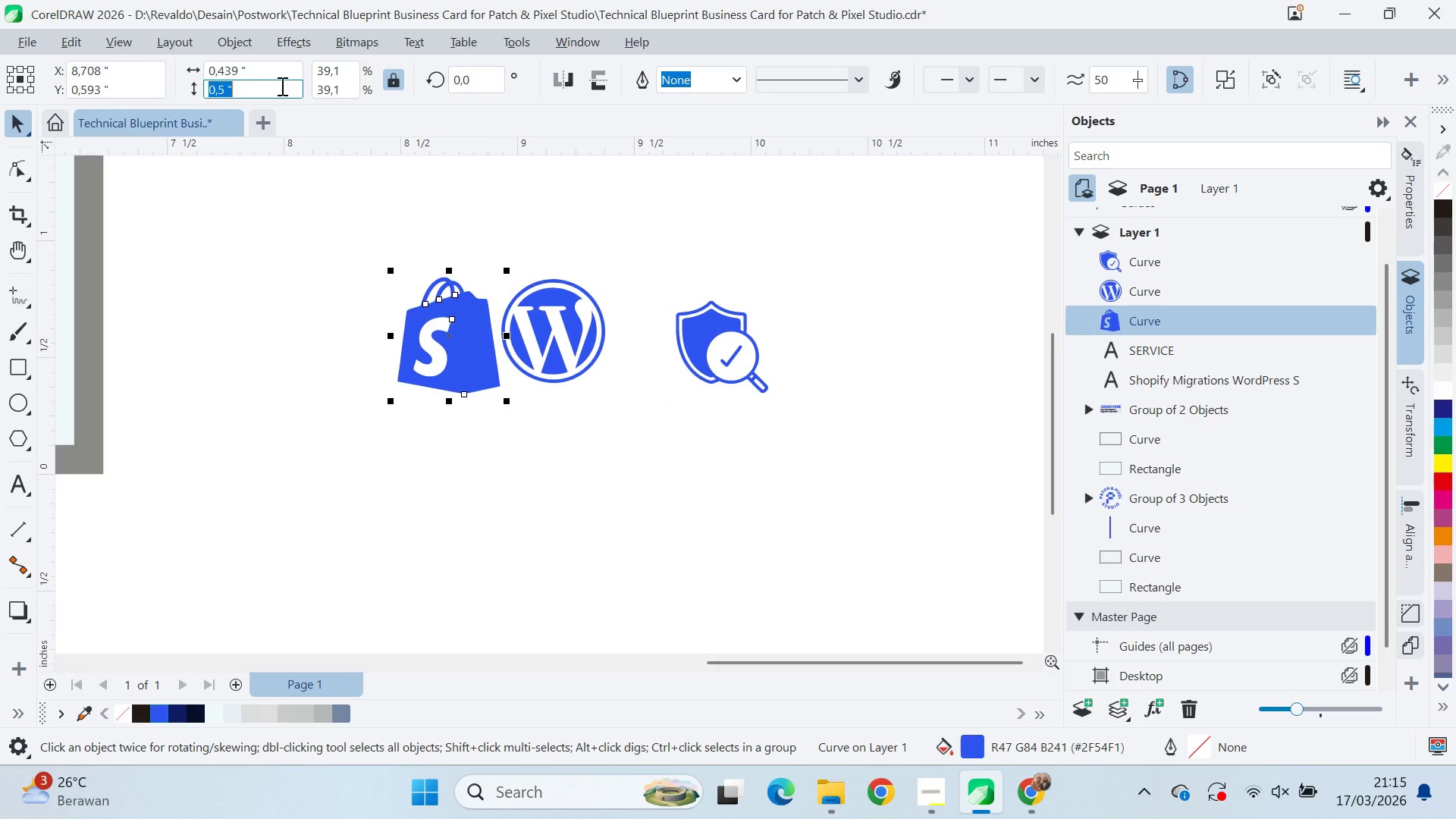 
key(Control+C)
 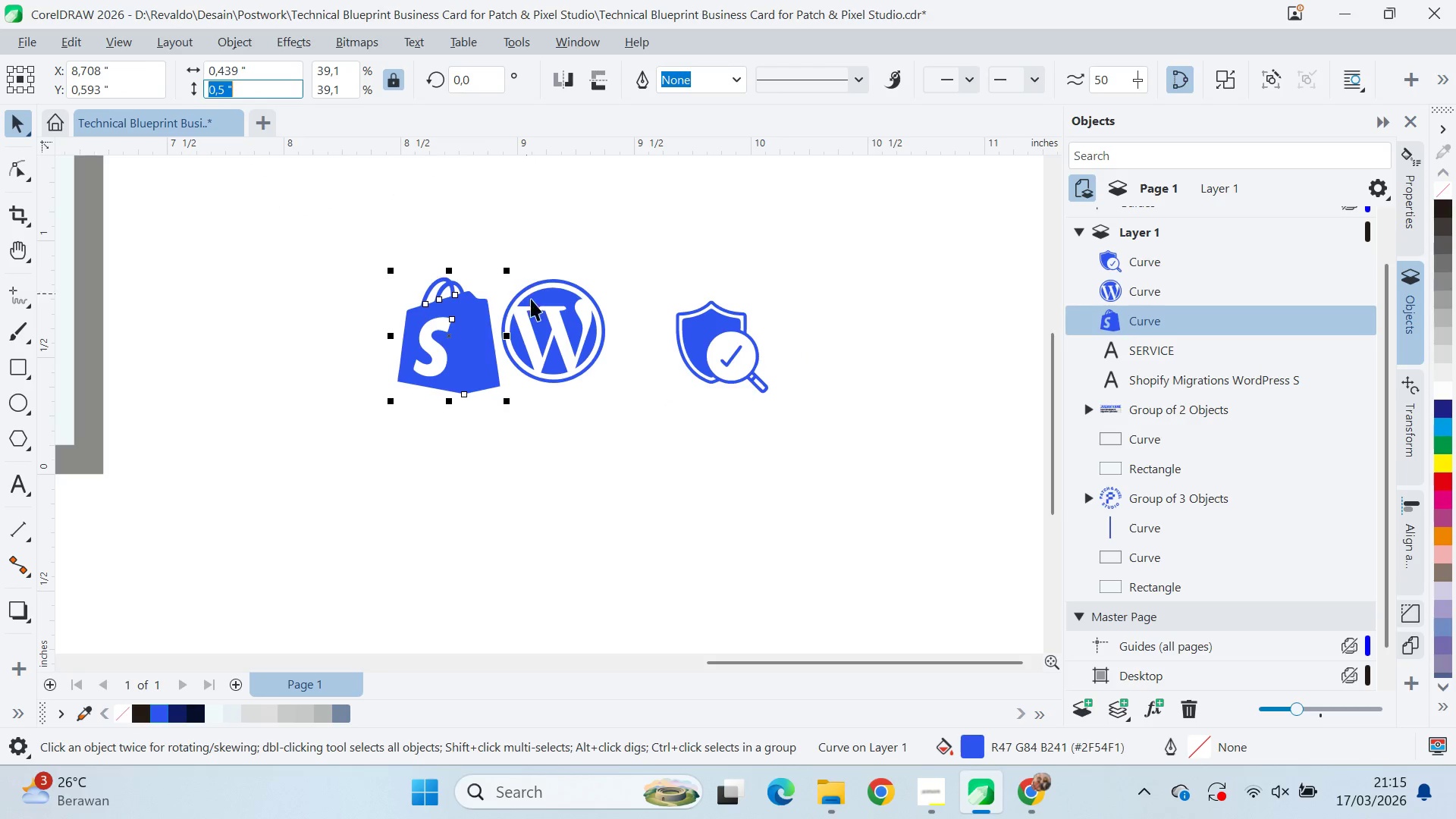 
key(Control+C)
 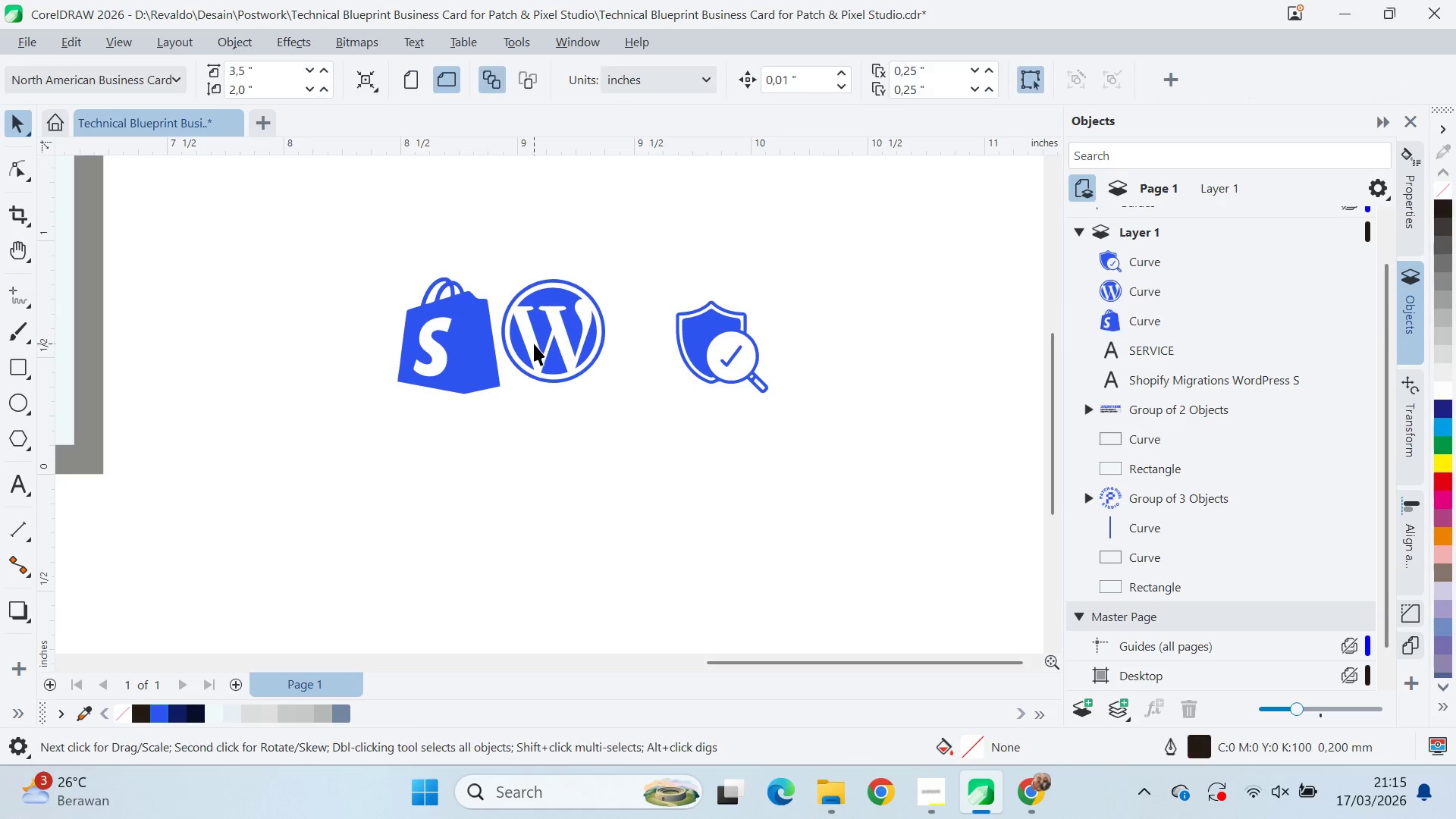 
double_click([552, 330])
 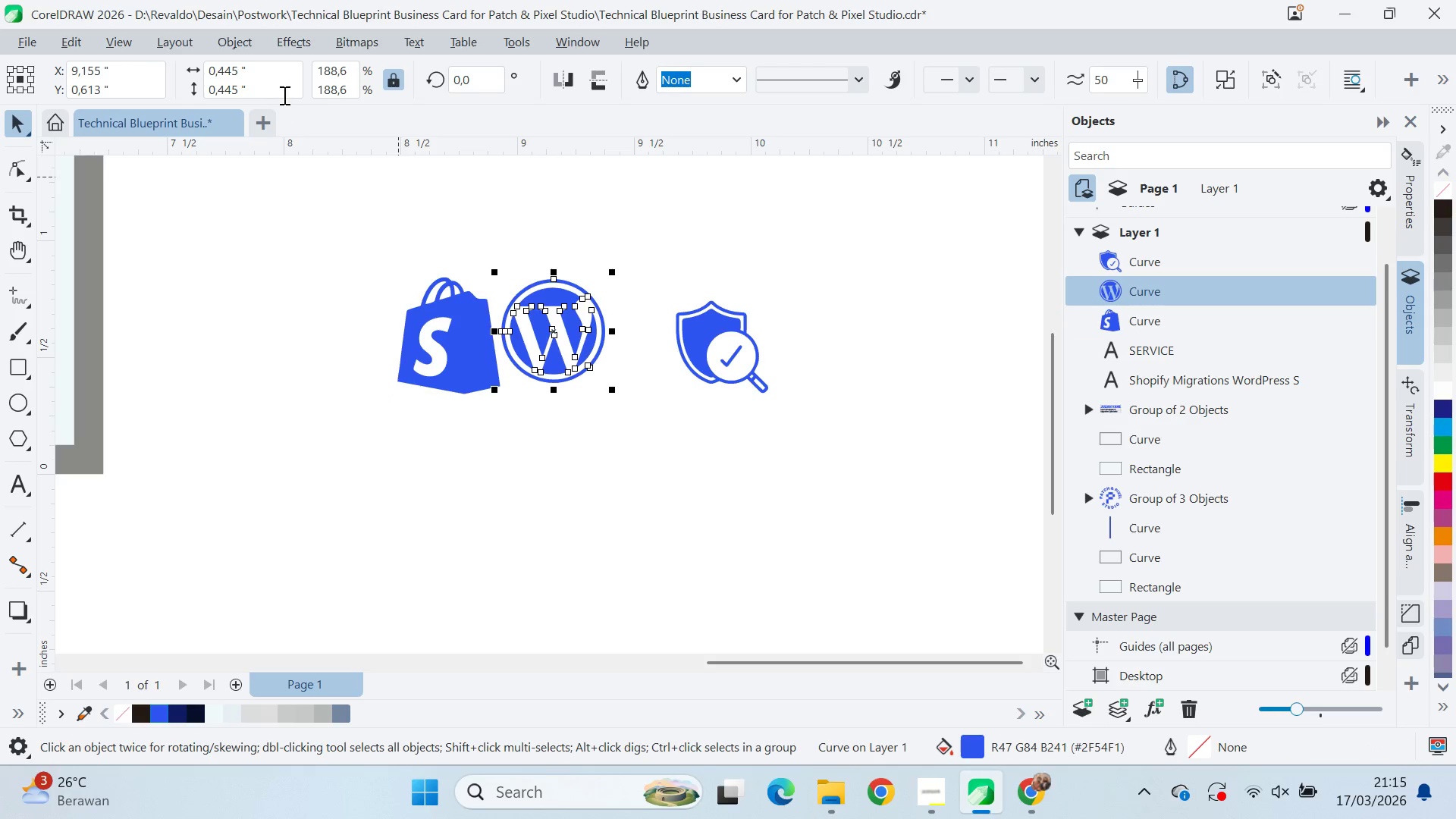 
key(Control+A)
 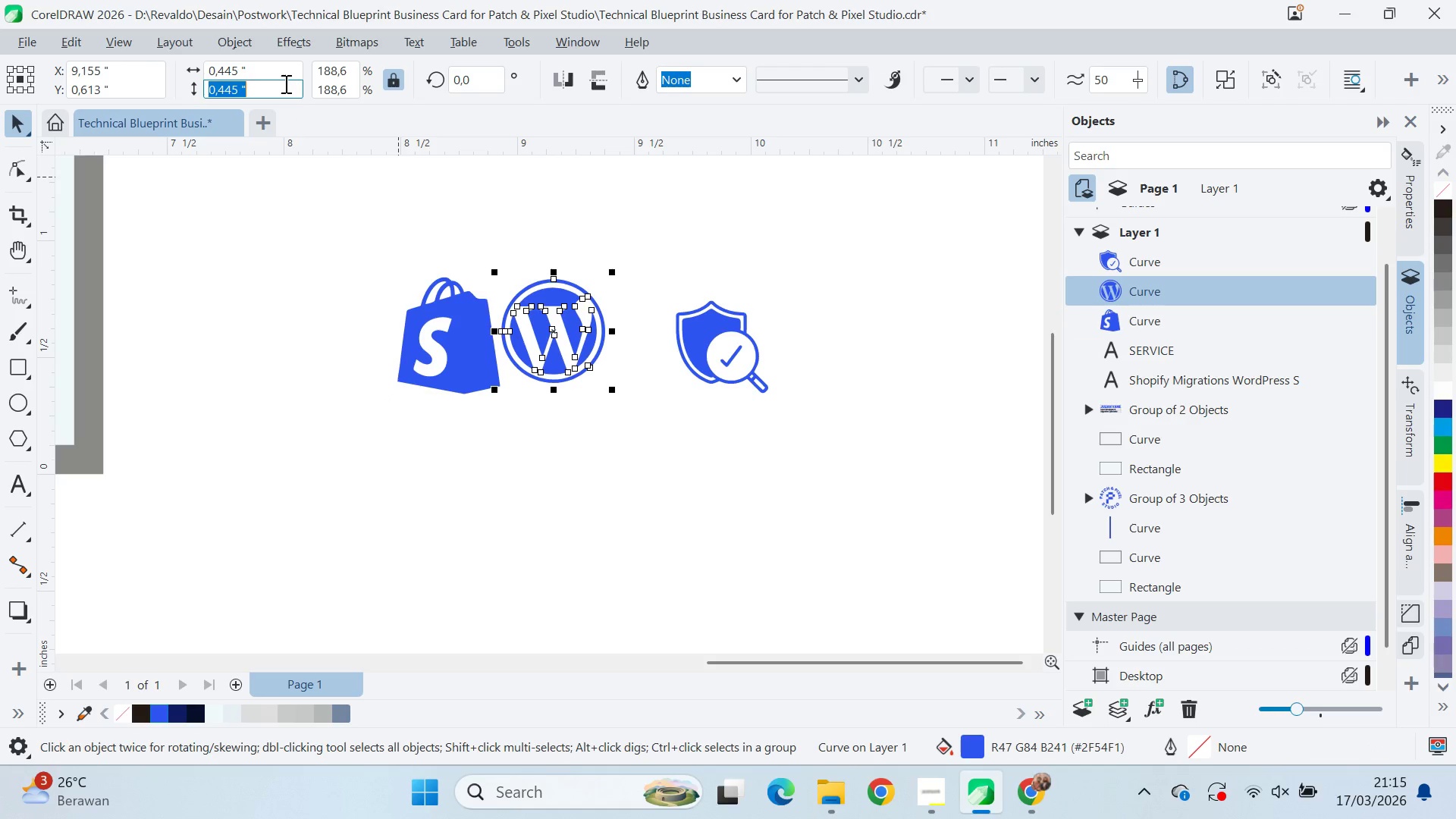 
key(Control+V)
 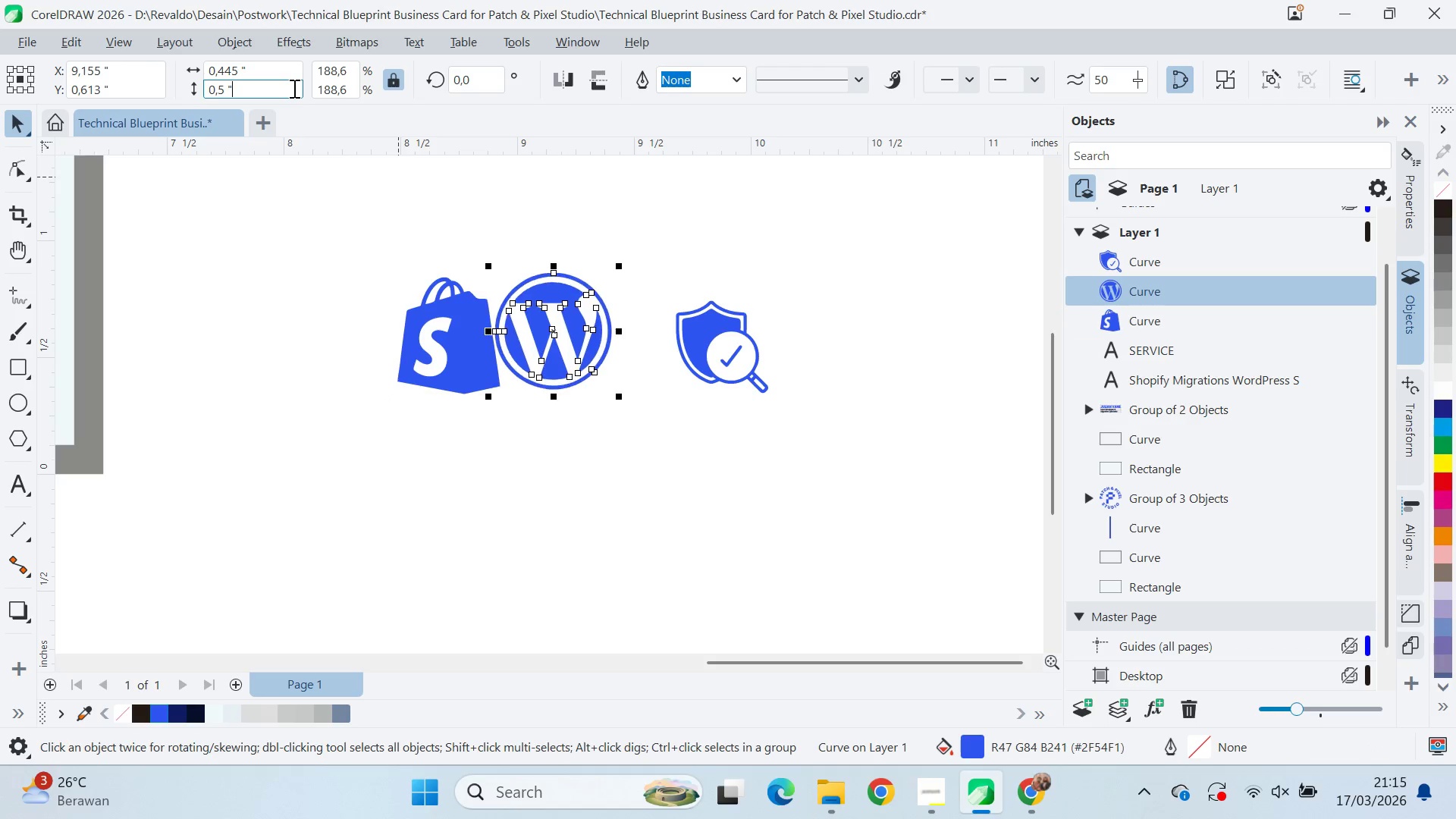 
key(Enter)
 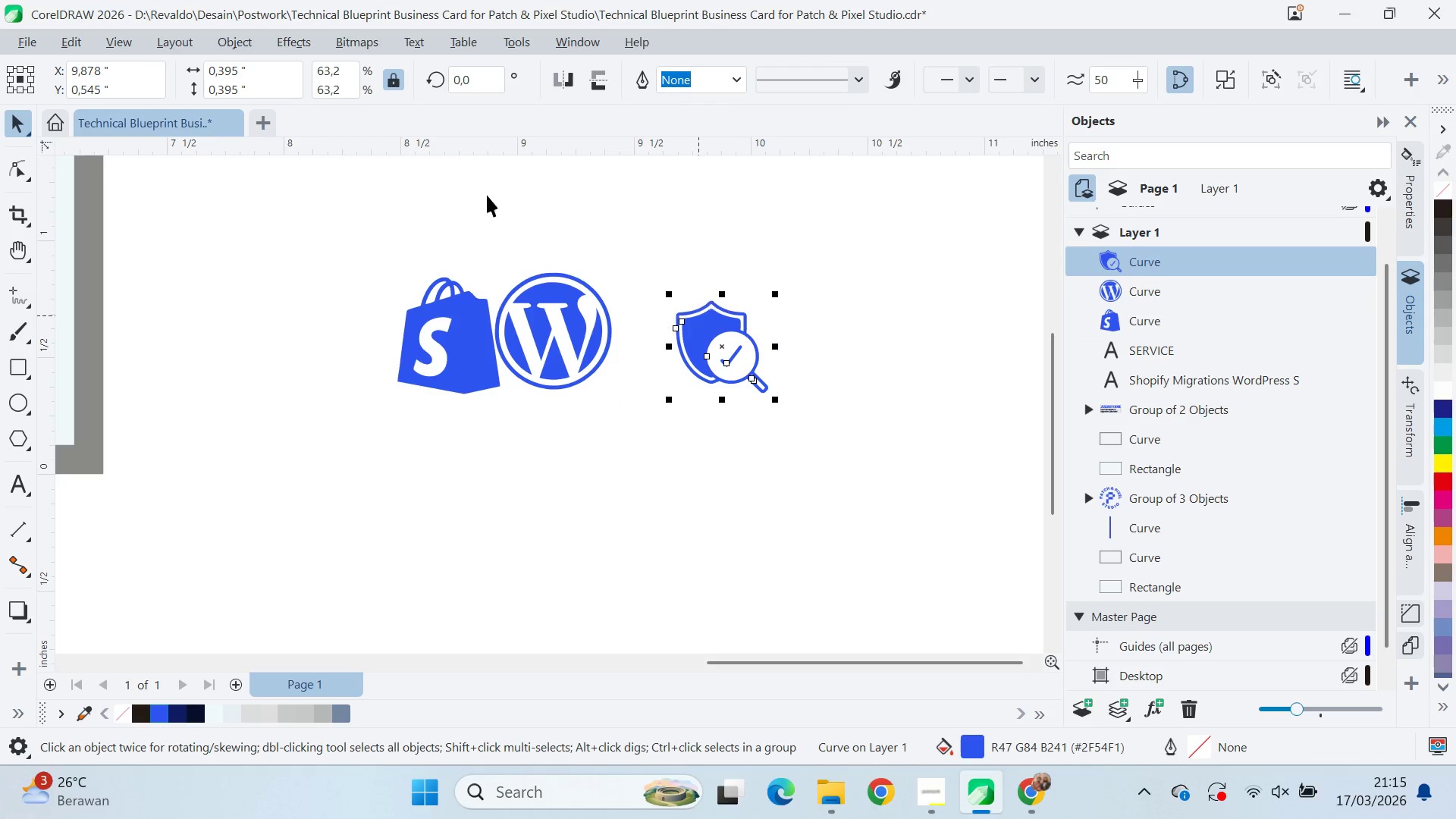 
left_click([273, 88])
 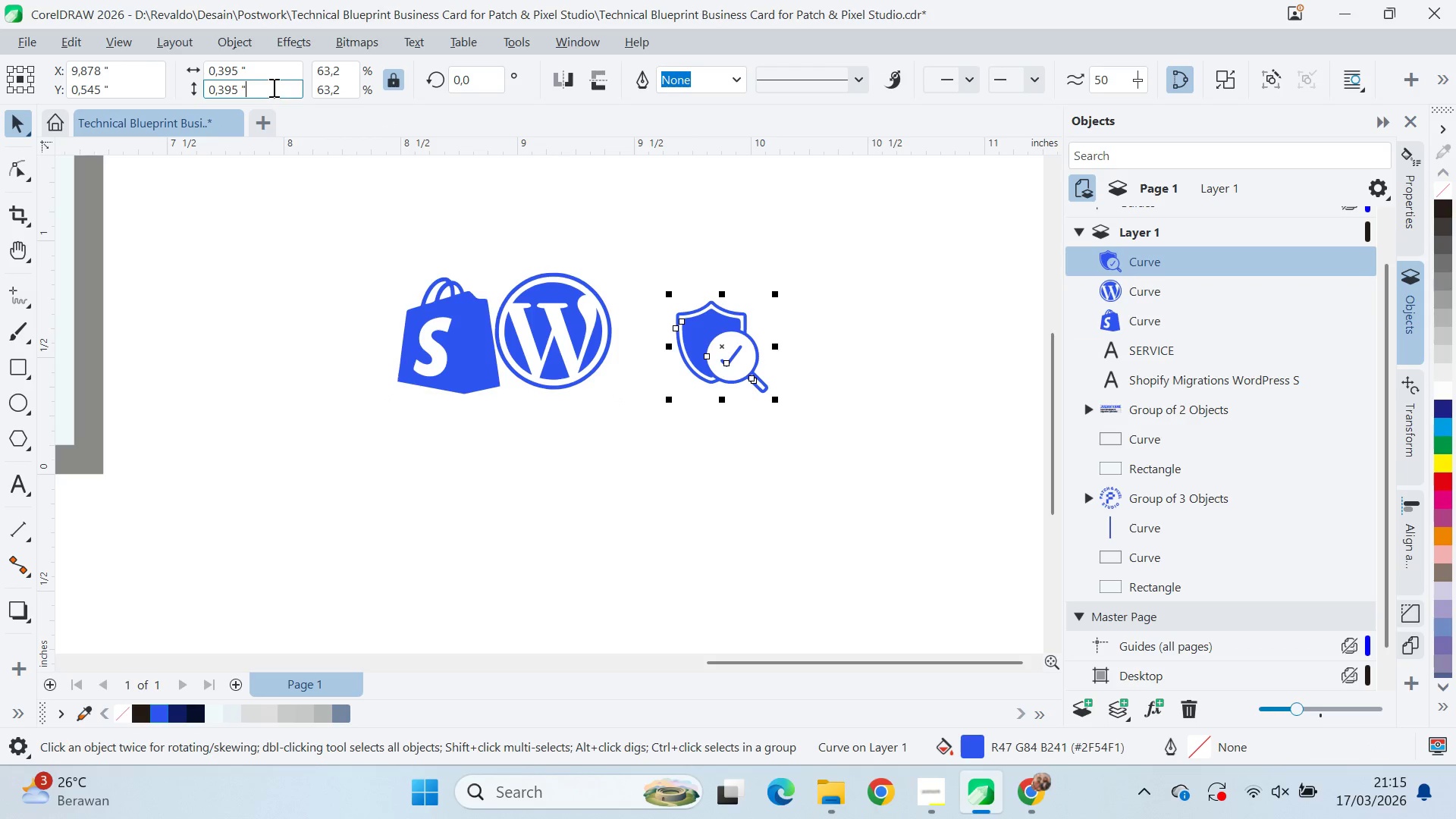 
key(Control+A)
 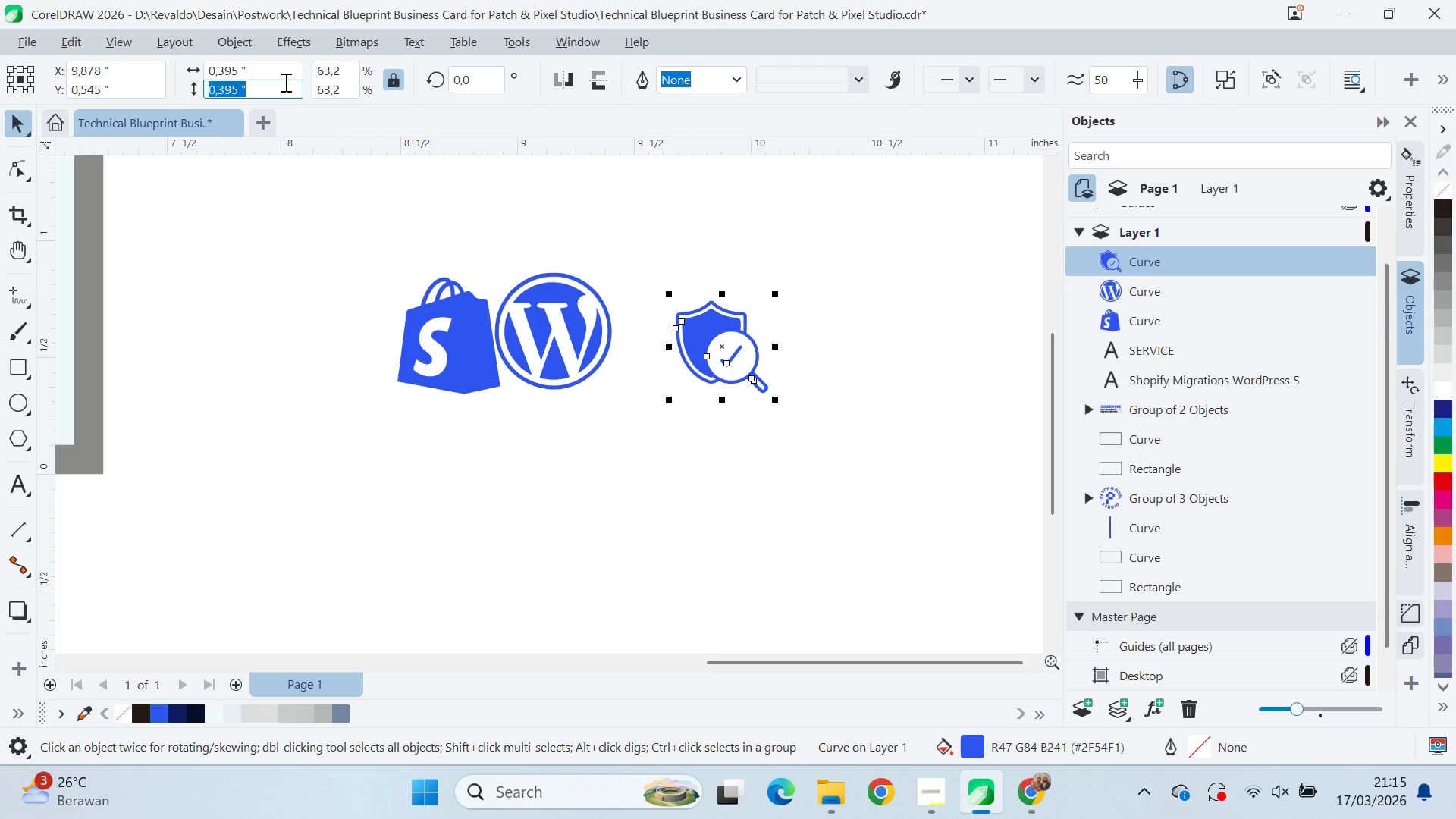 
key(Control+V)
 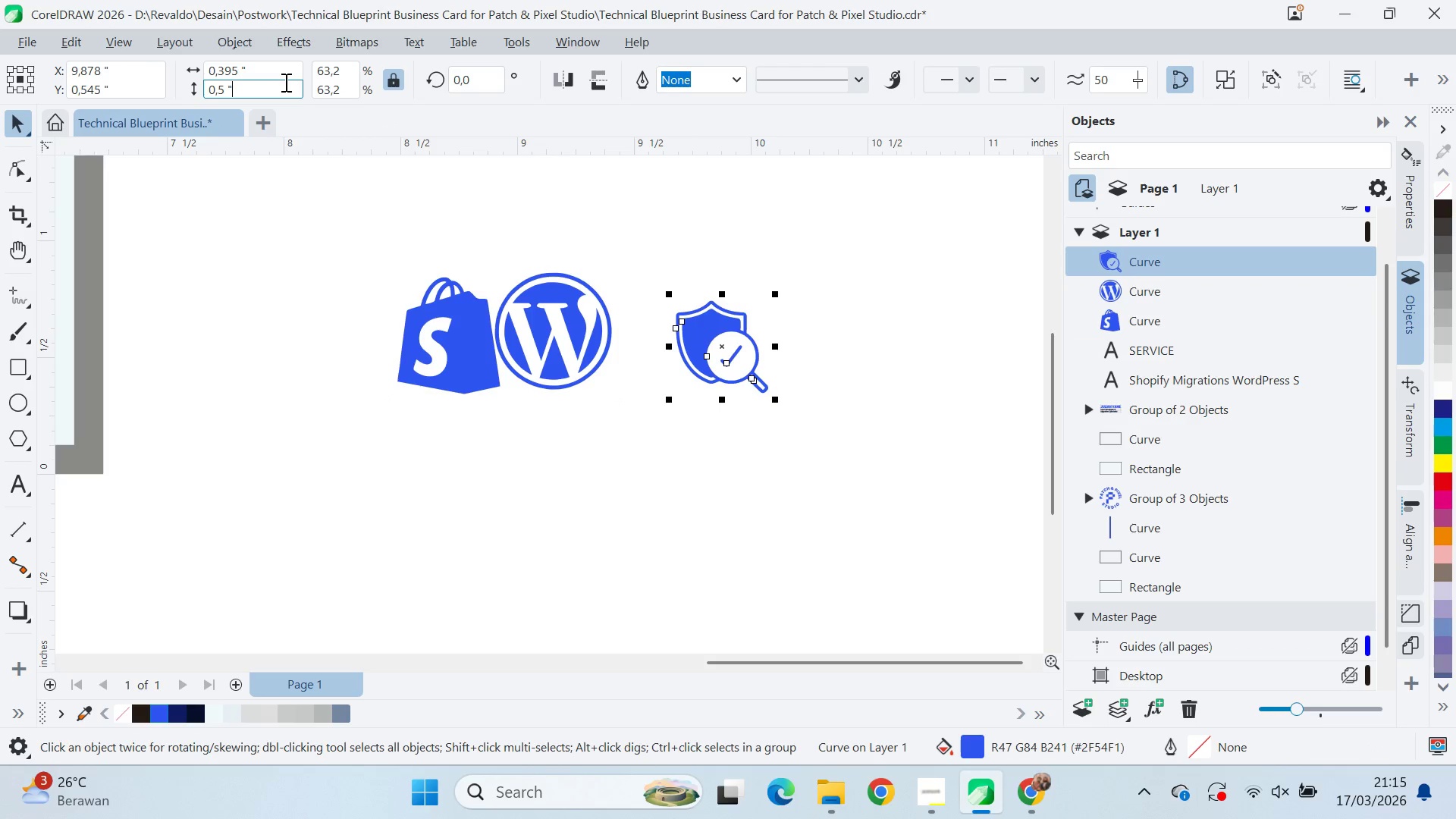 
key(Enter)
 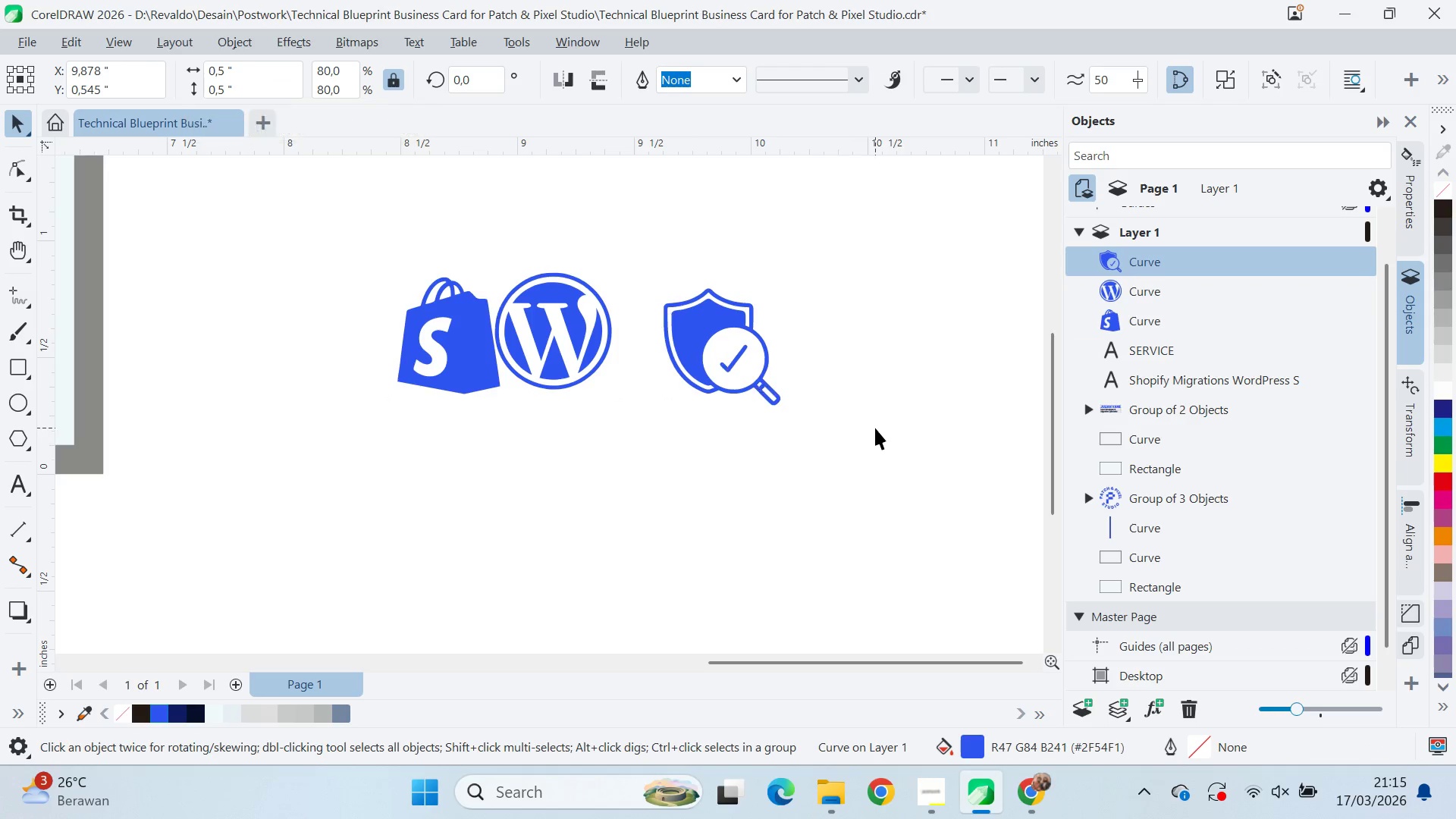 
key(Q)
 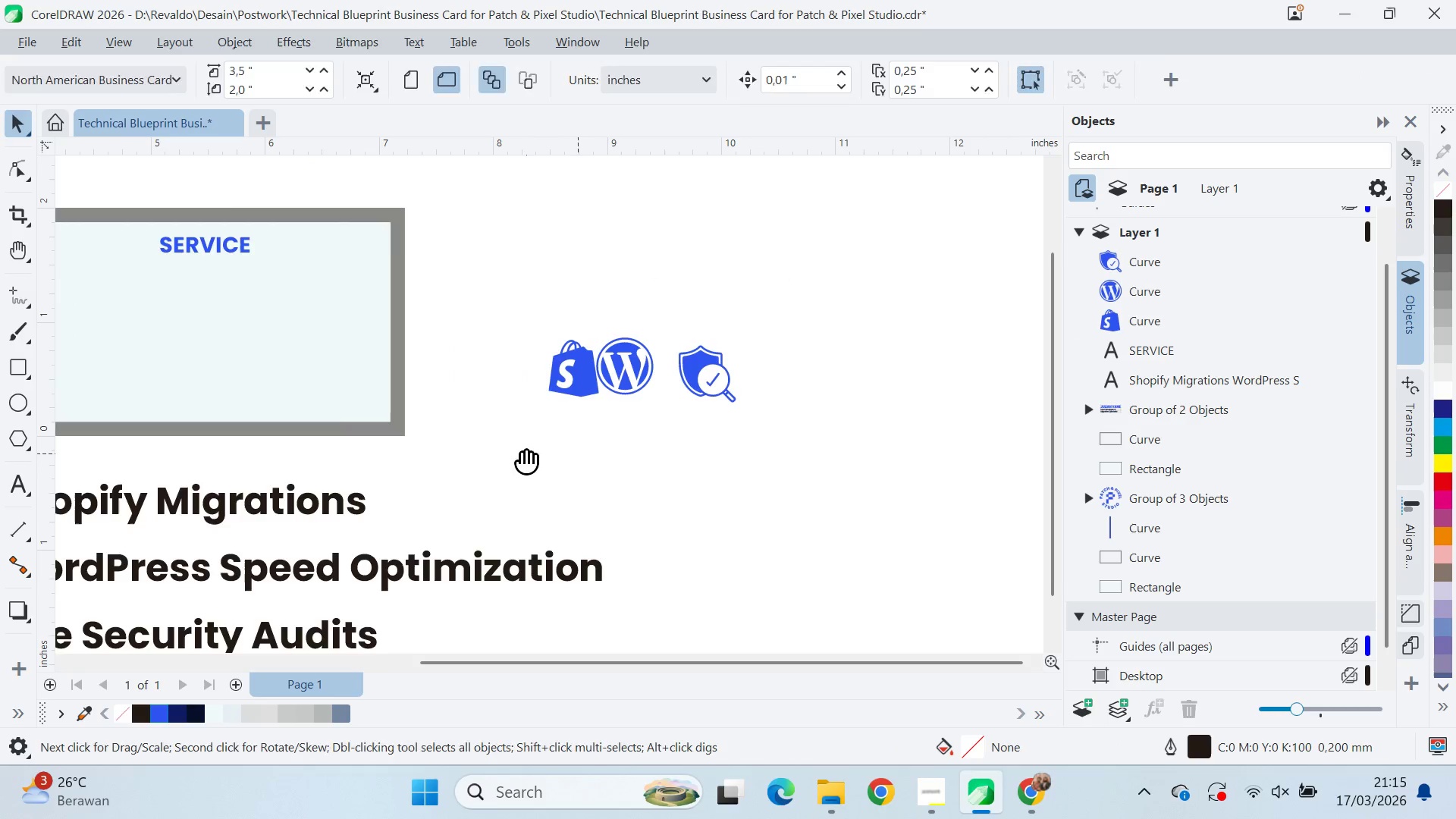 
left_click_drag(start_coordinate=[512, 453], to_coordinate=[818, 475])
 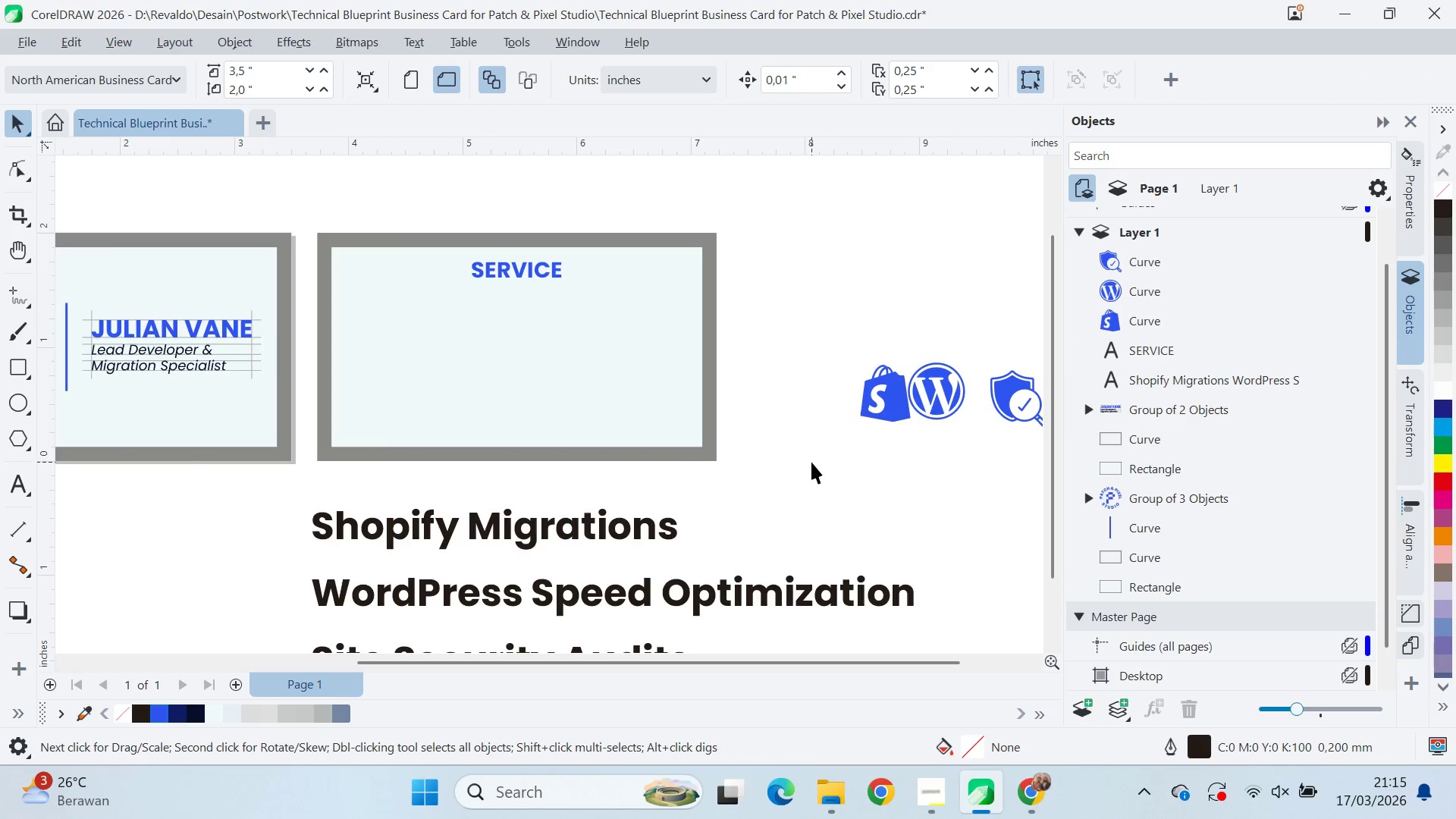 
scroll: coordinate [688, 398], scroll_direction: down, amount: 5.0
 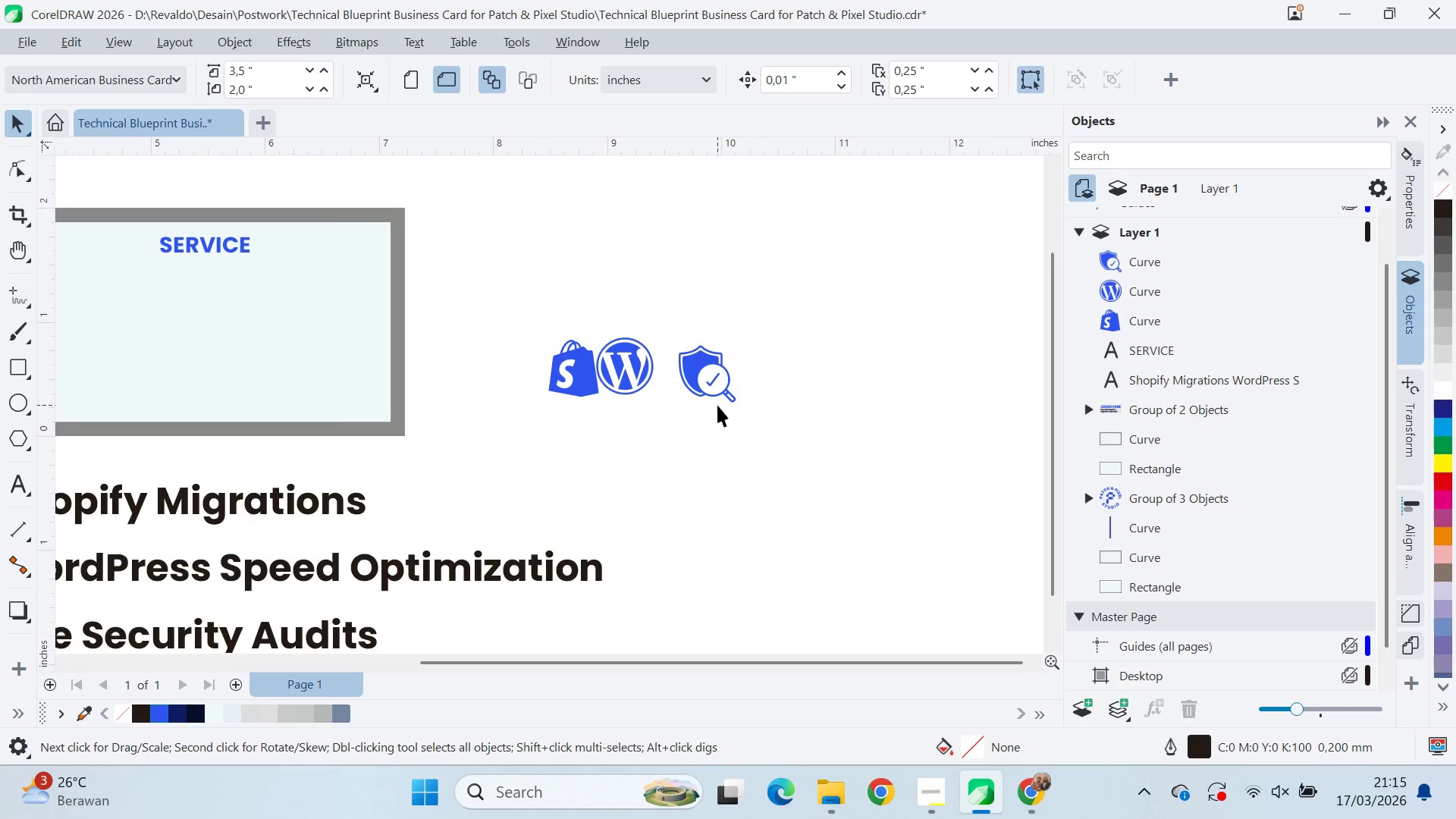 
key(V)
 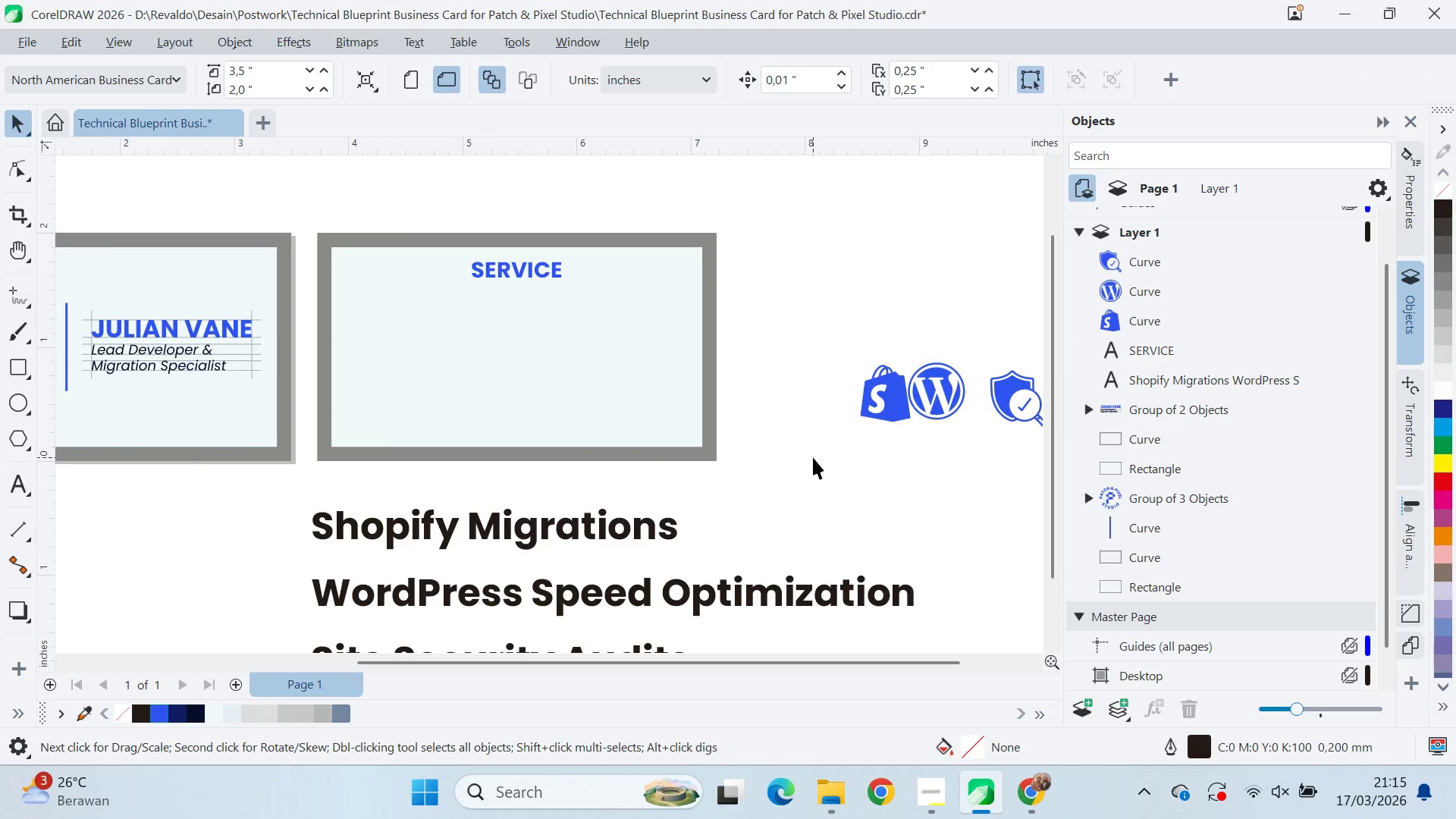 
left_click_drag(start_coordinate=[813, 457], to_coordinate=[811, 462])
 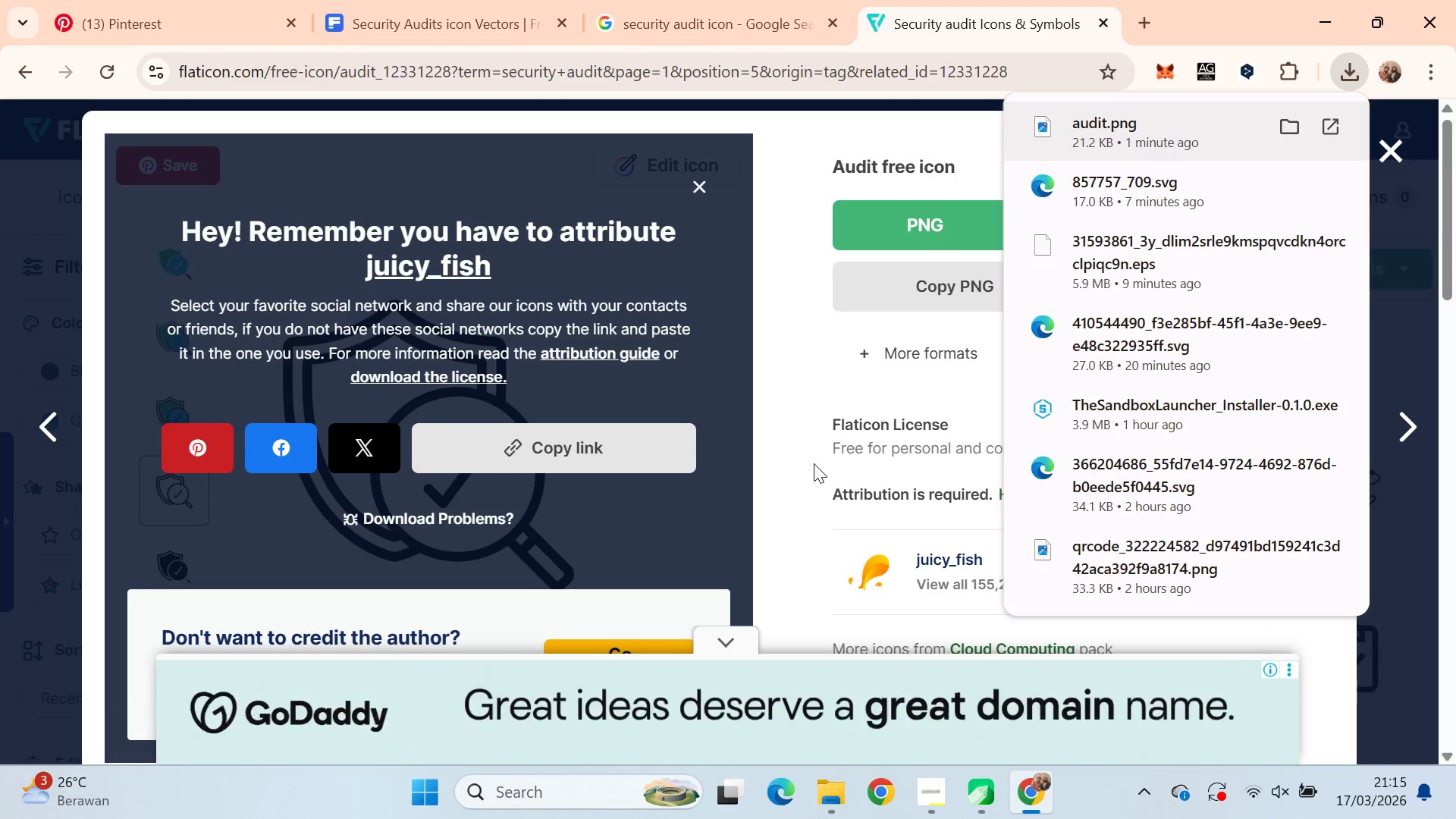 
key(Alt+AltLeft)
 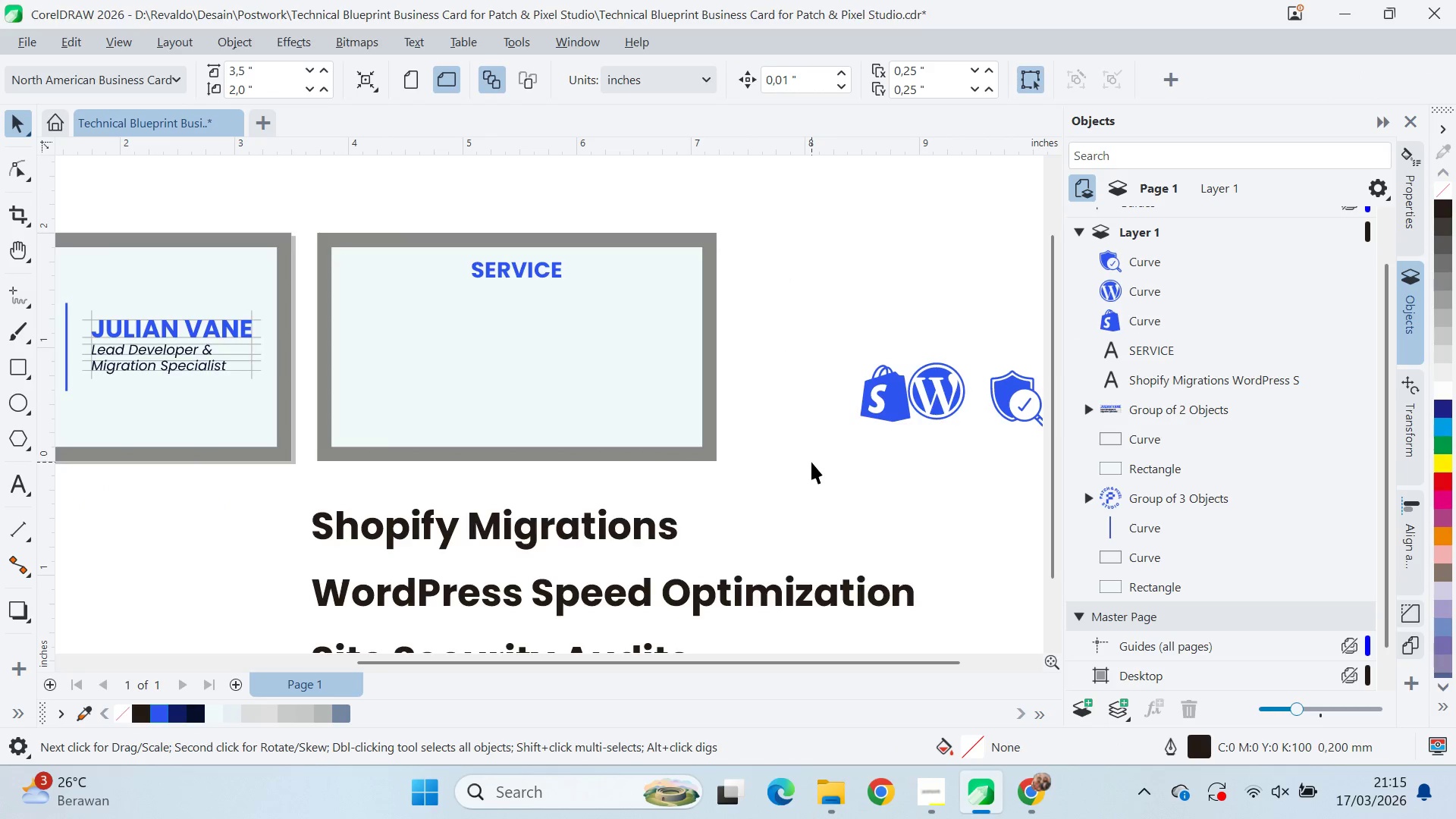 
key(Alt+Tab)
 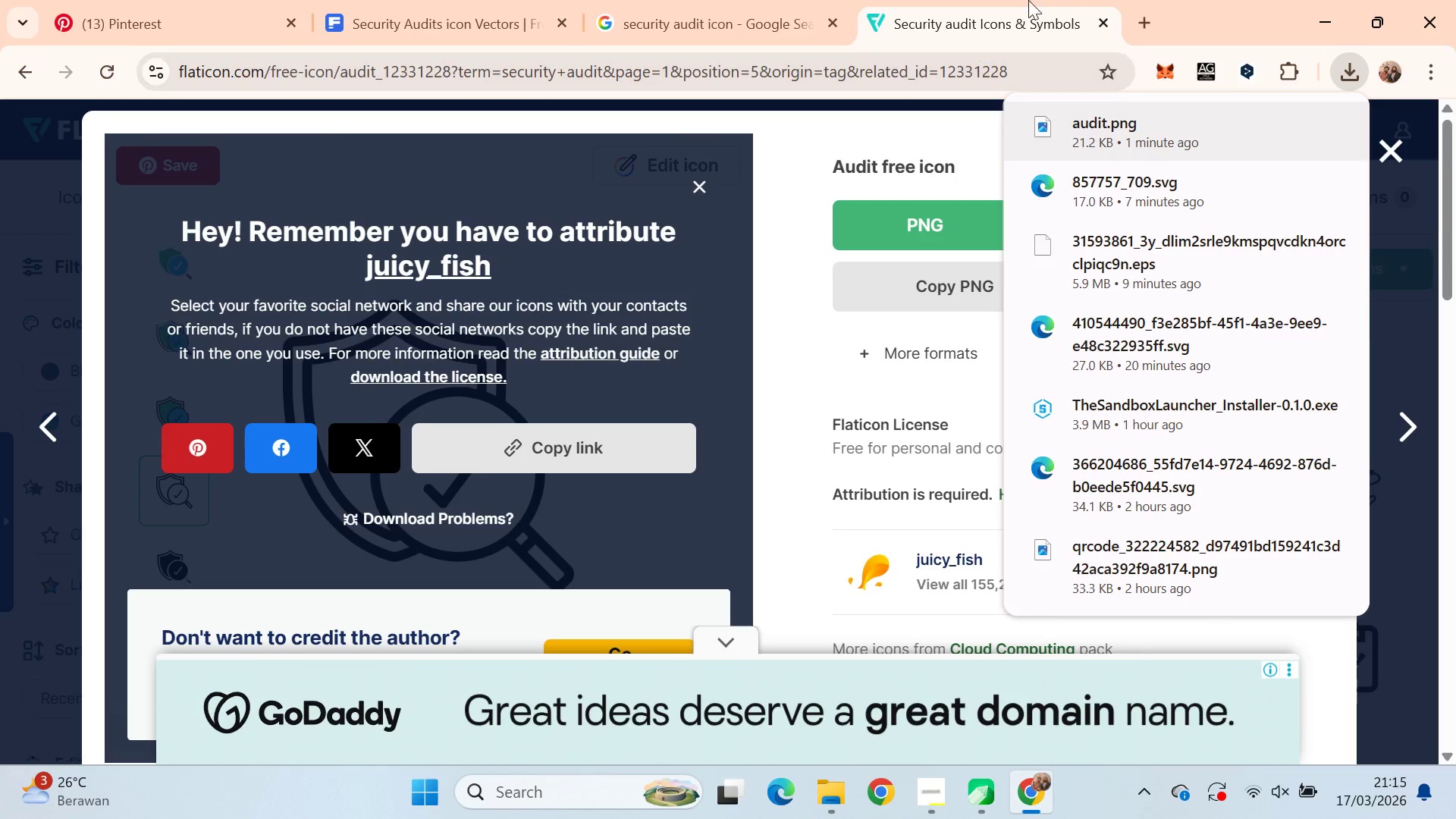 
key(Control+W)
 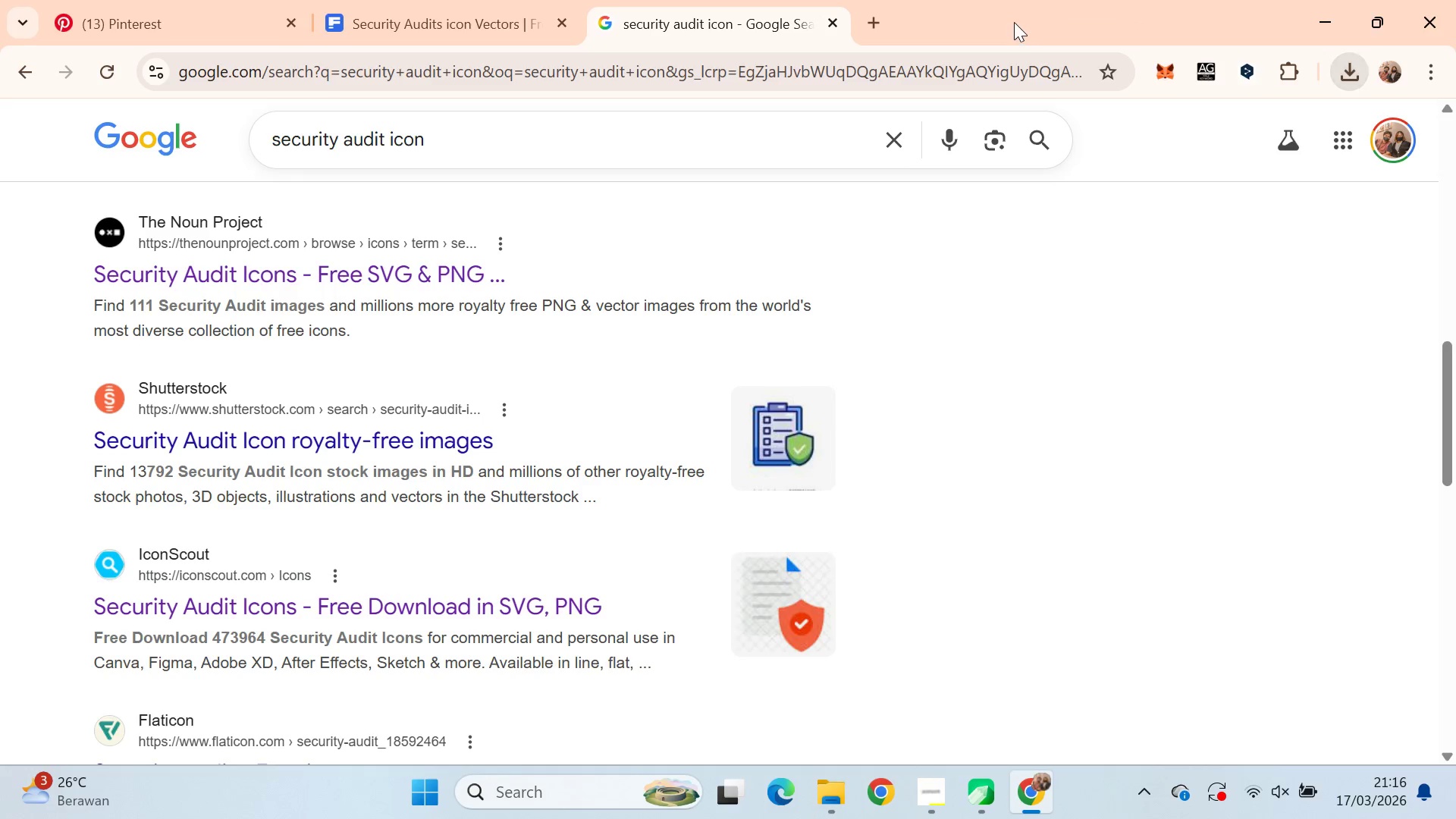 
key(Alt+Control+Tab)
 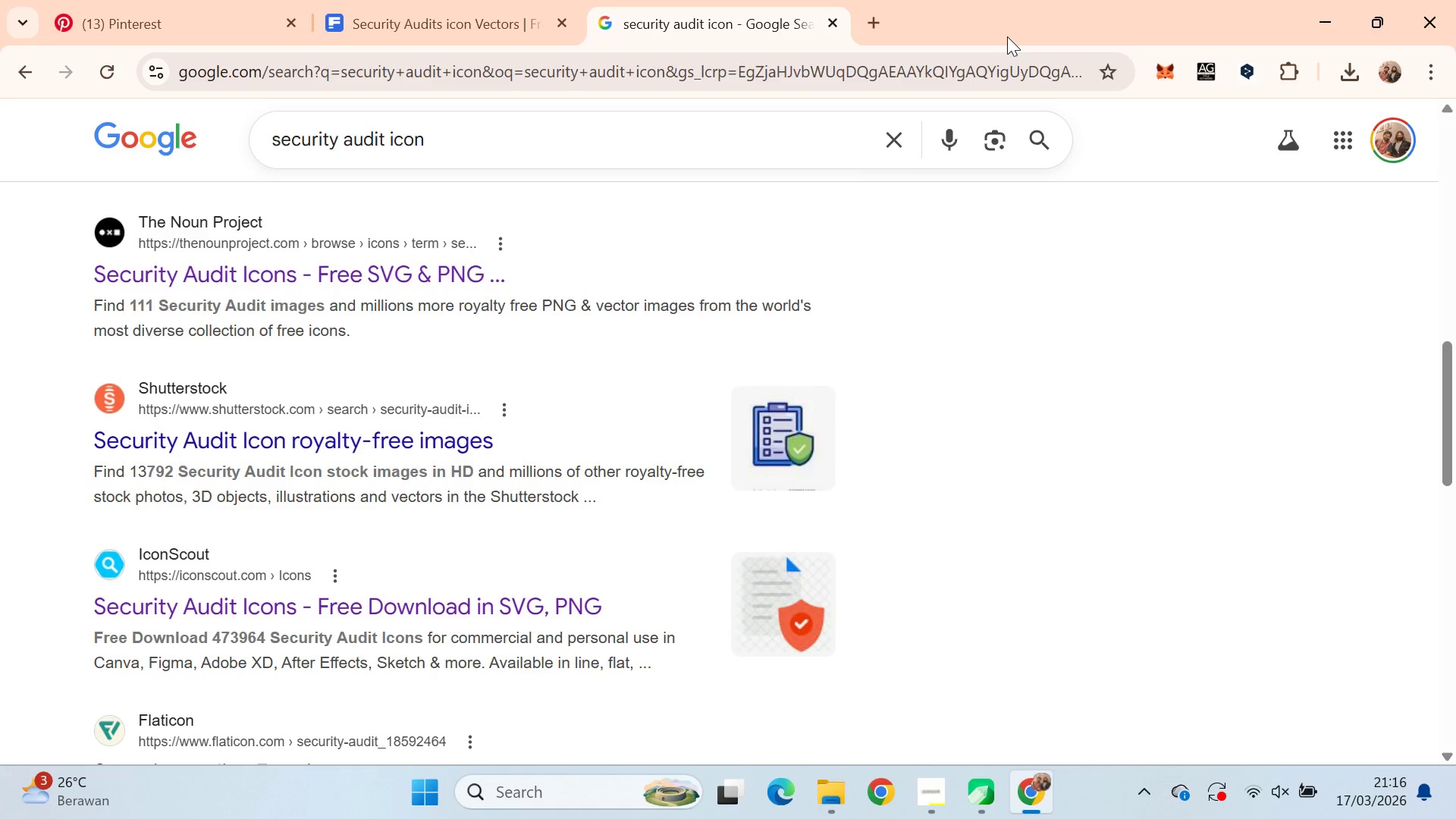 
key(Alt+Control+Tab)